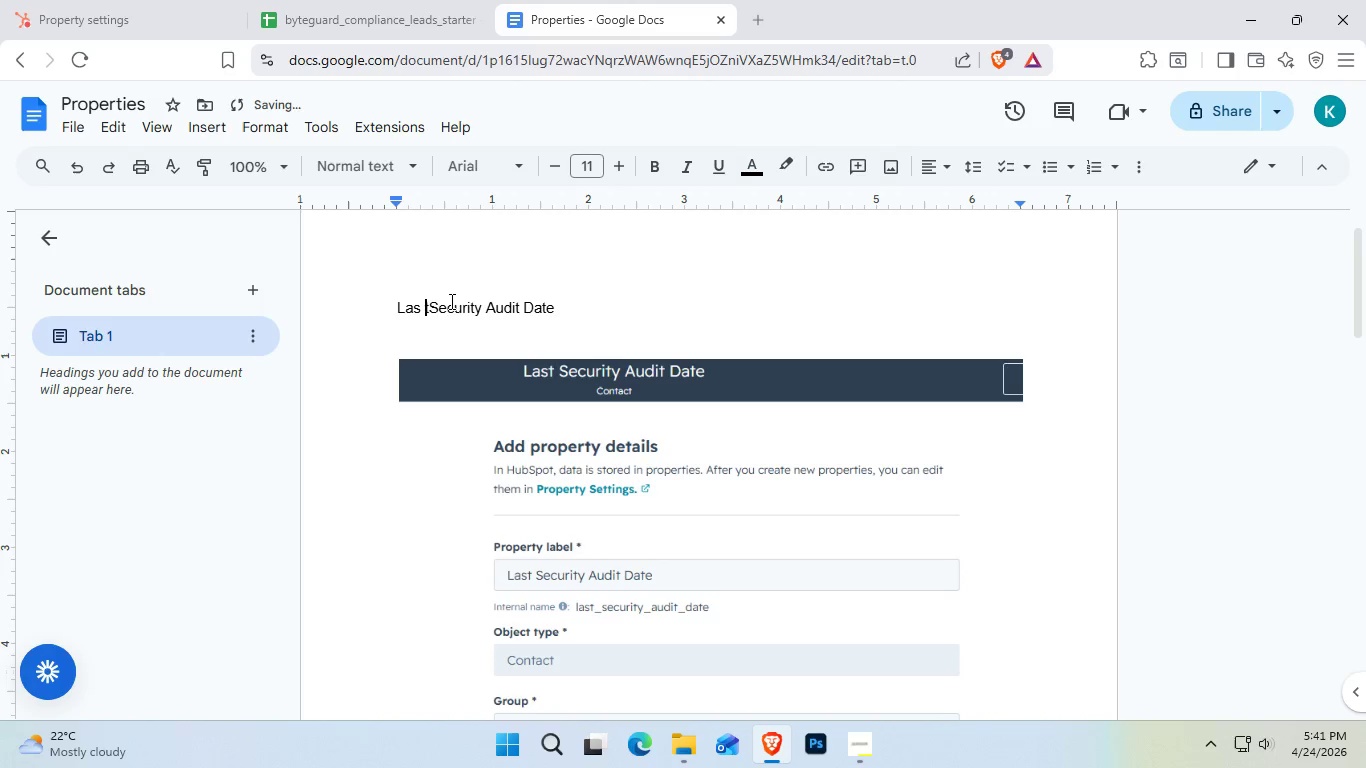 
key(Backspace)
 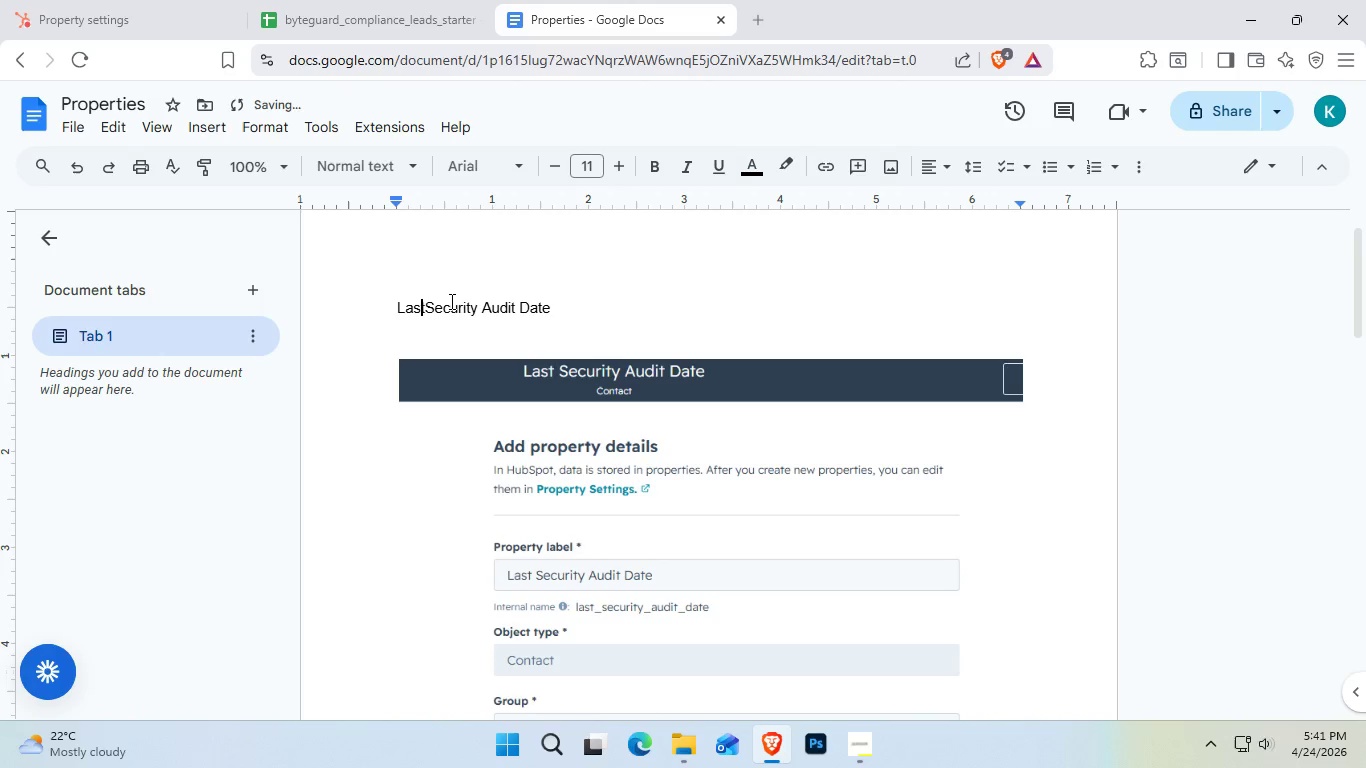 
key(ArrowRight)
 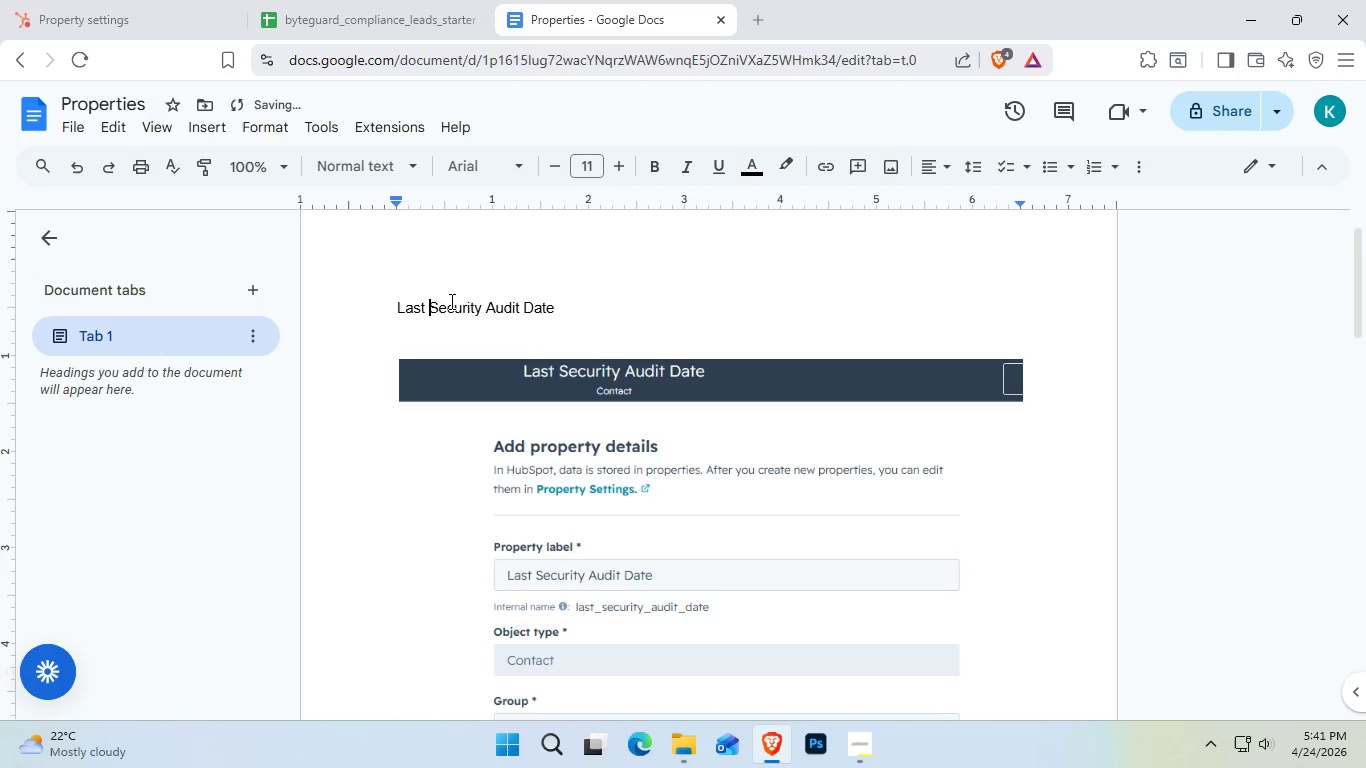 
key(Space)
 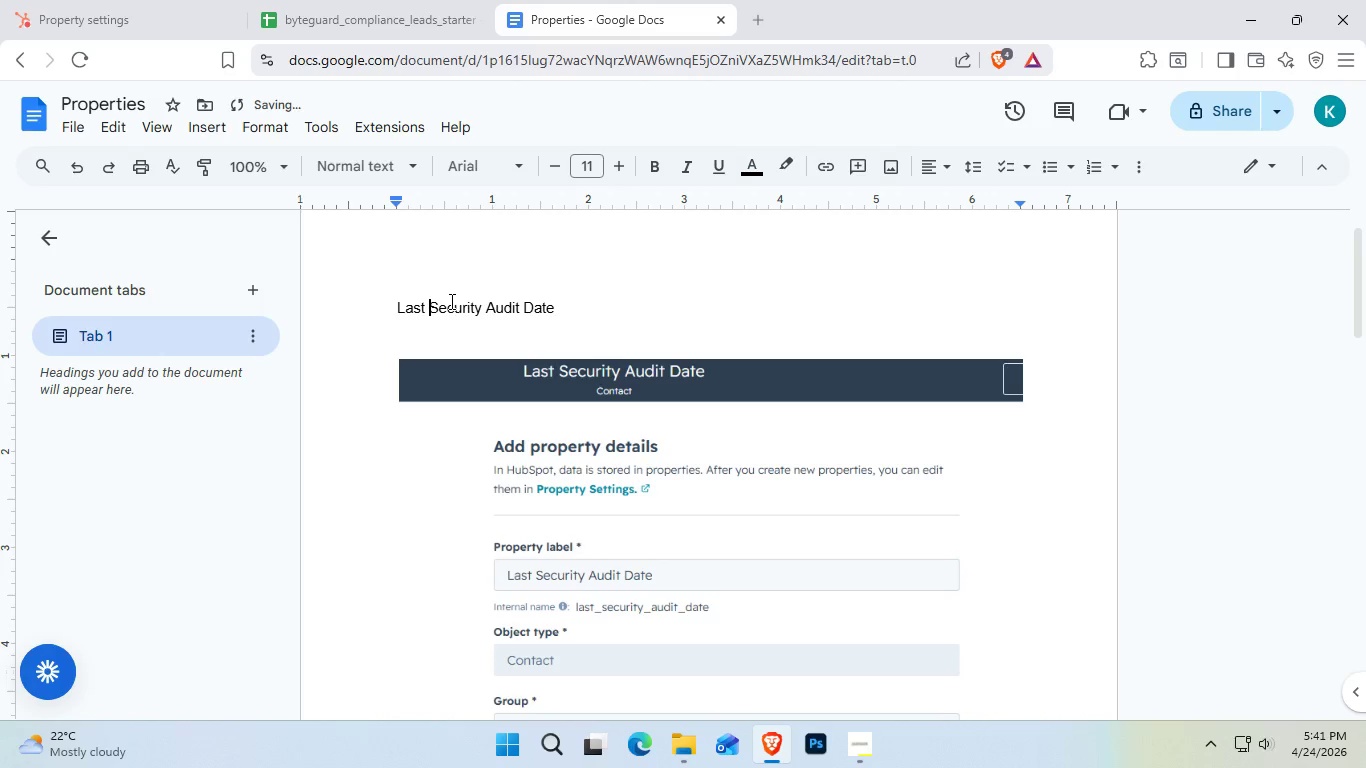 
key(ArrowLeft)
 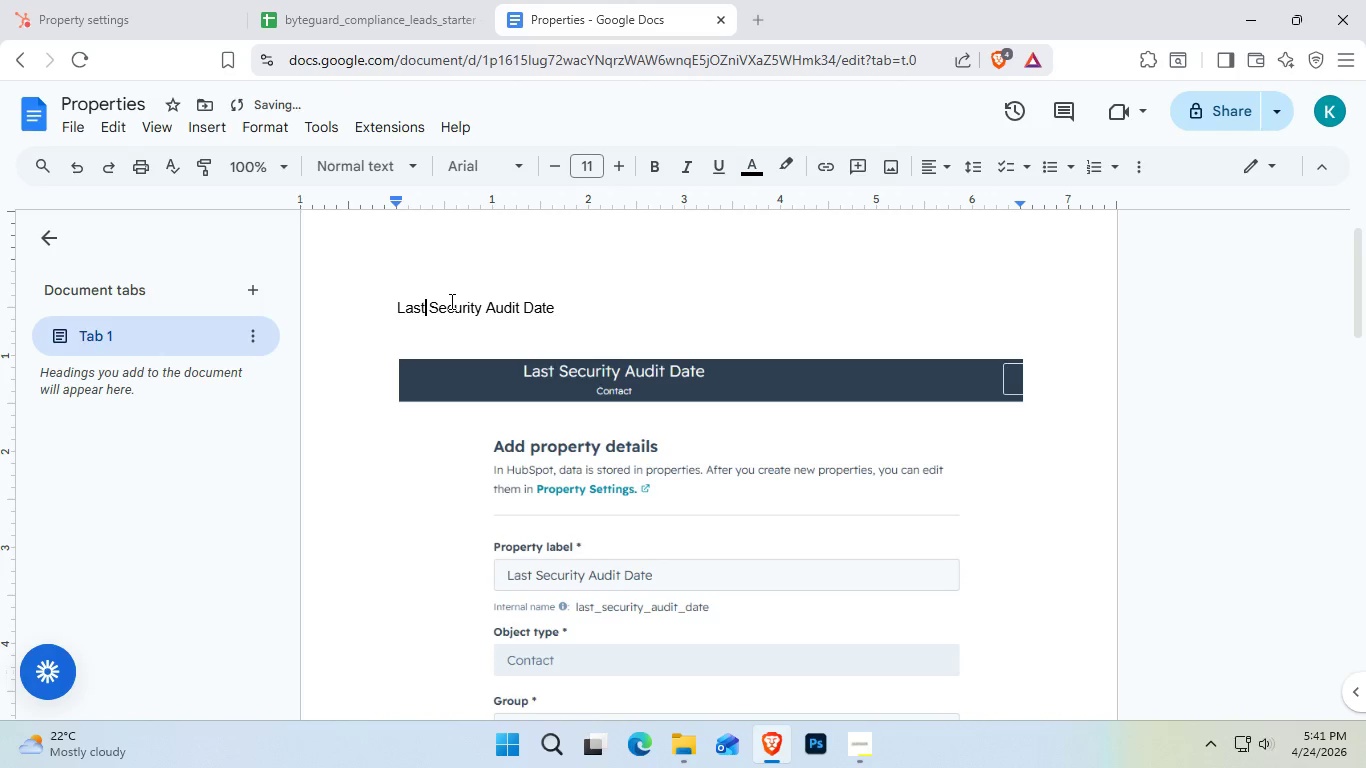 
key(ArrowLeft)
 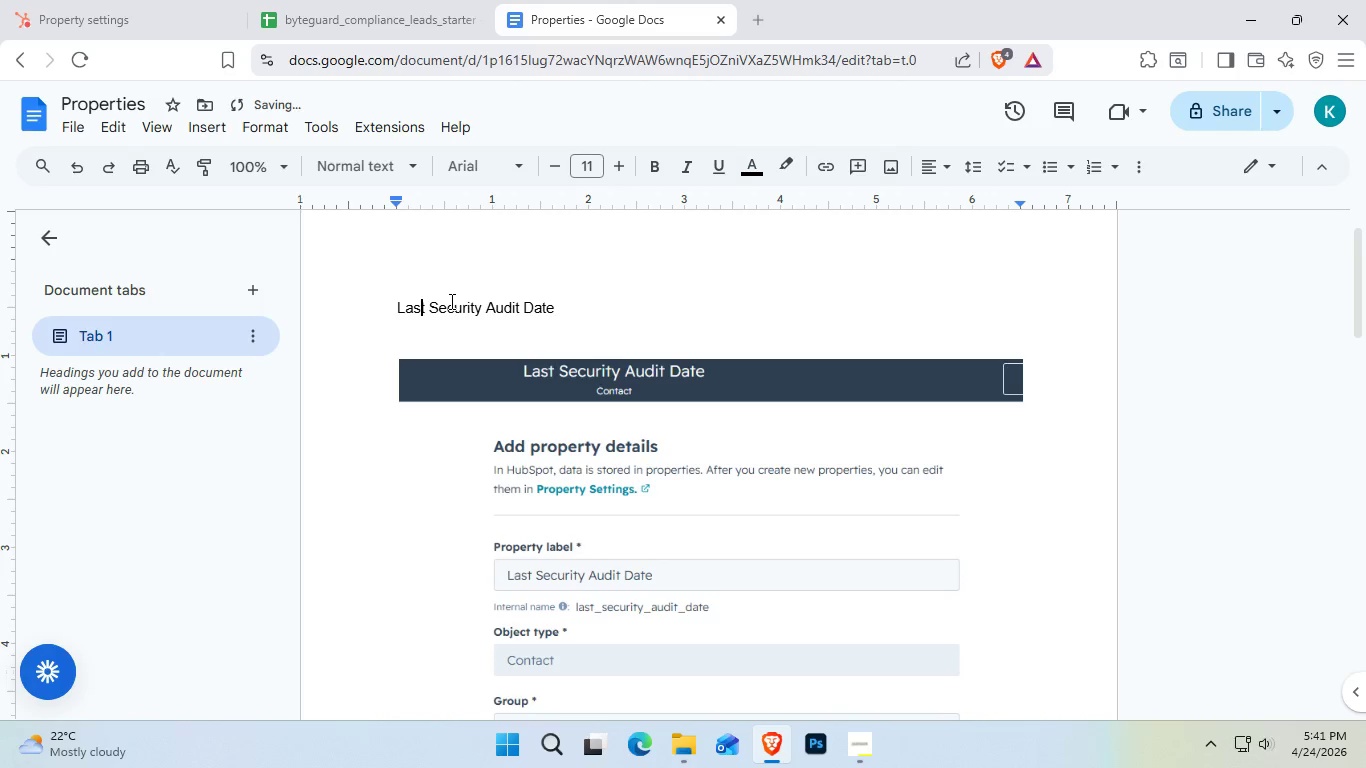 
key(ArrowLeft)
 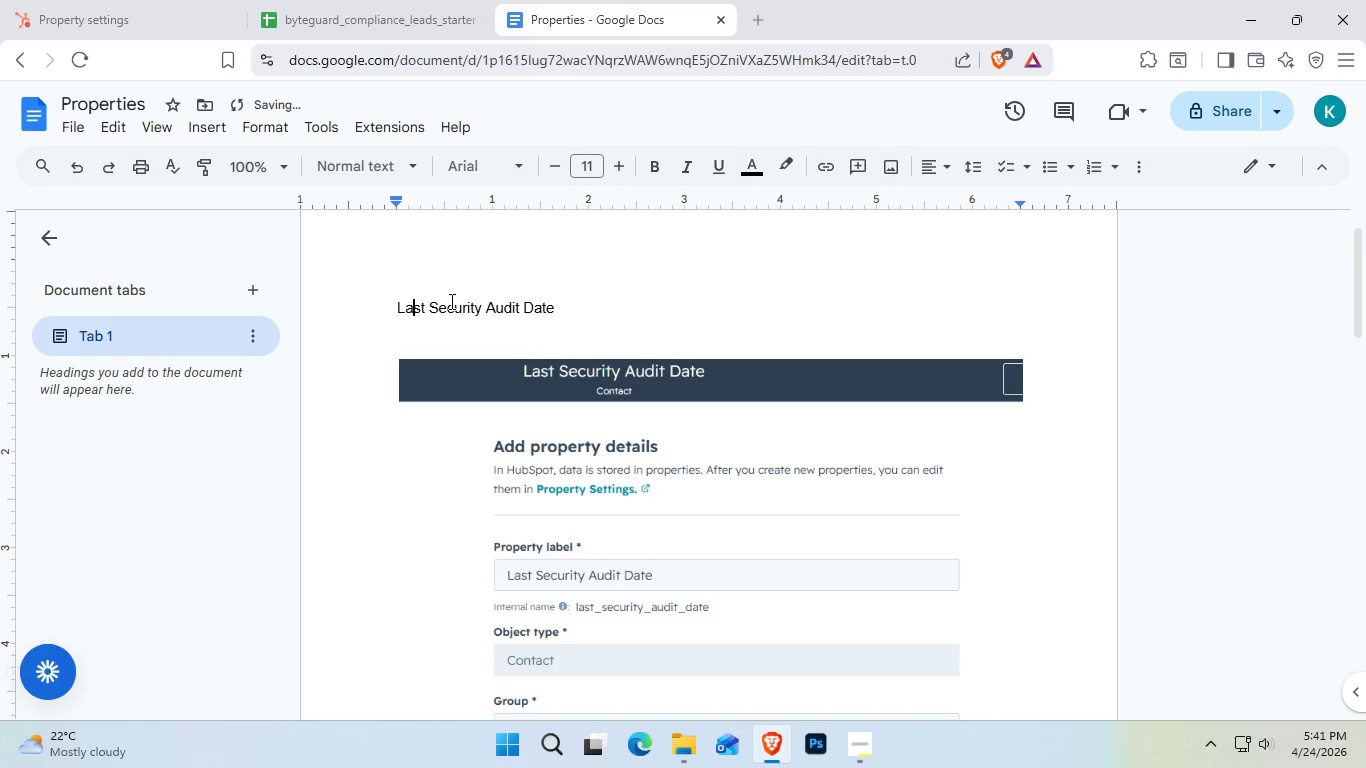 
key(ArrowLeft)
 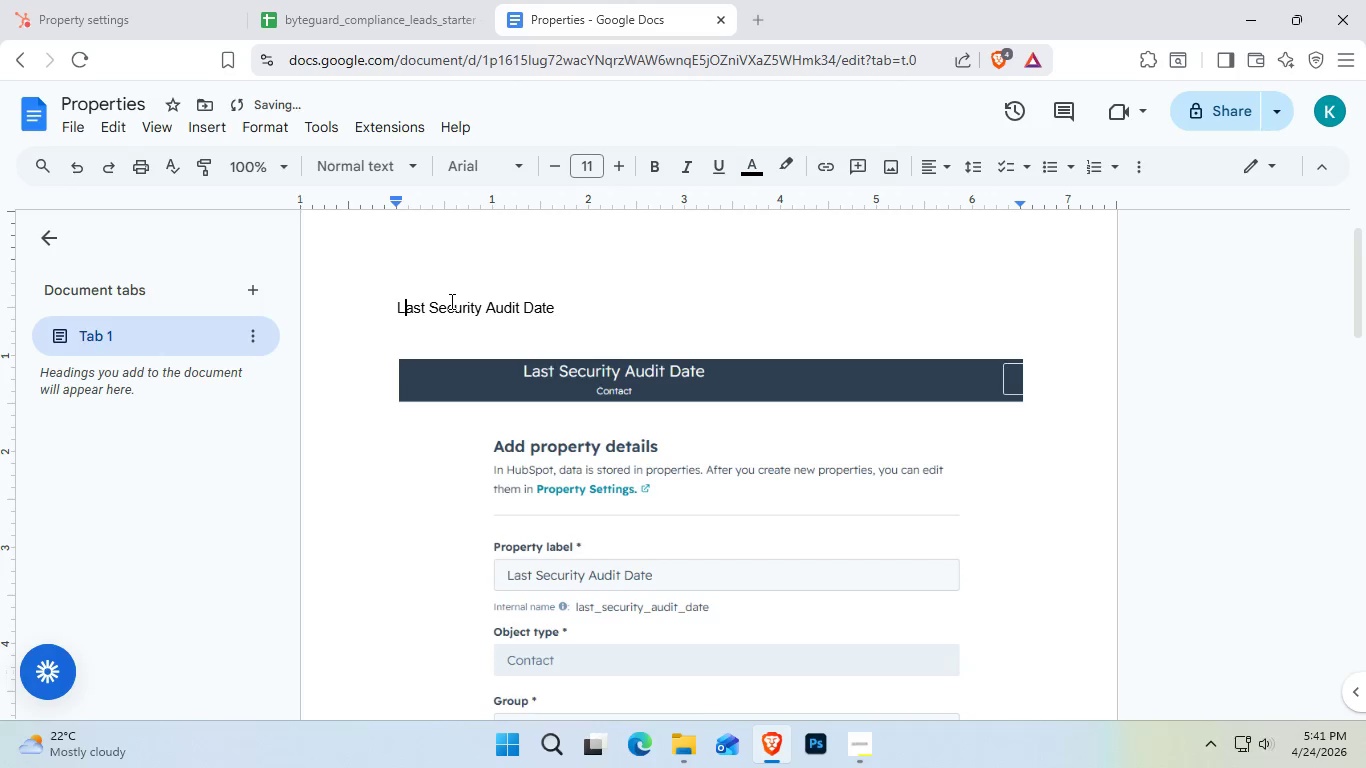 
key(ArrowLeft)
 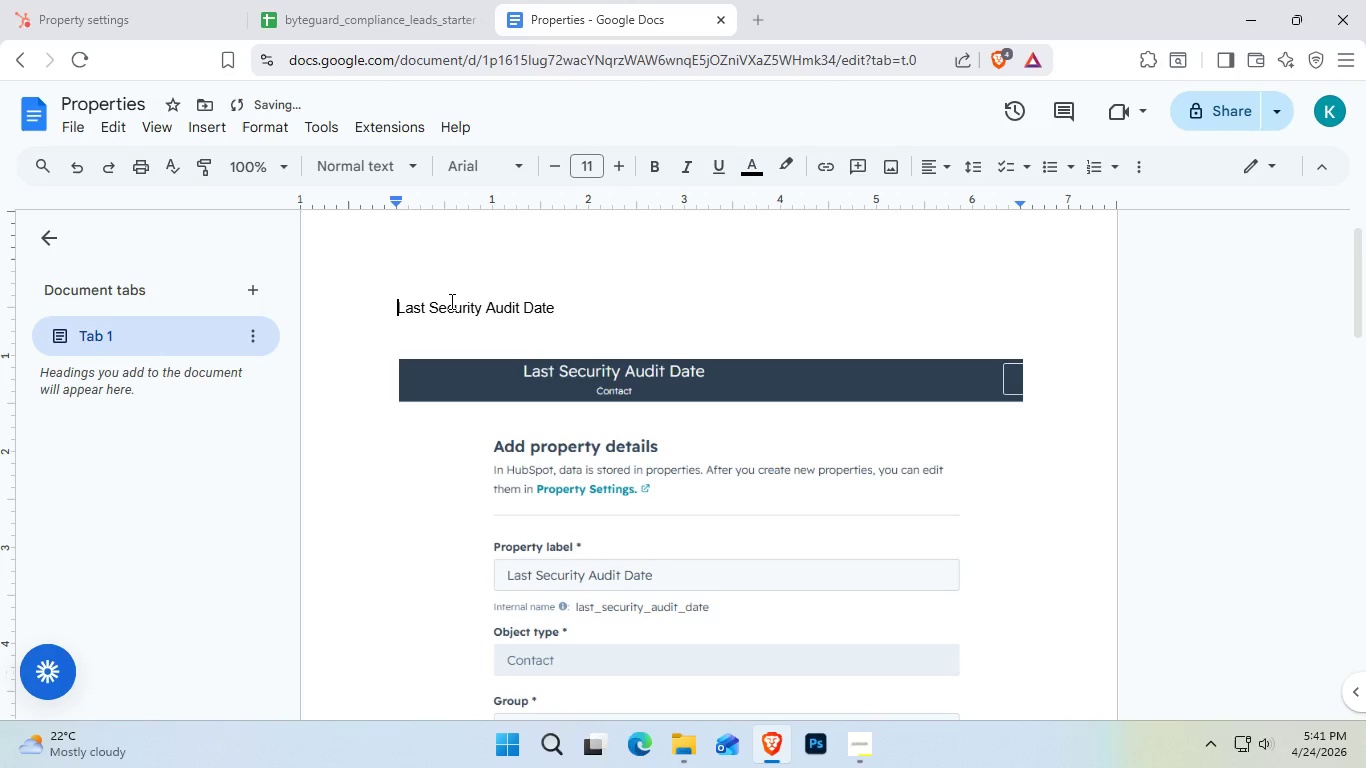 
key(End)
 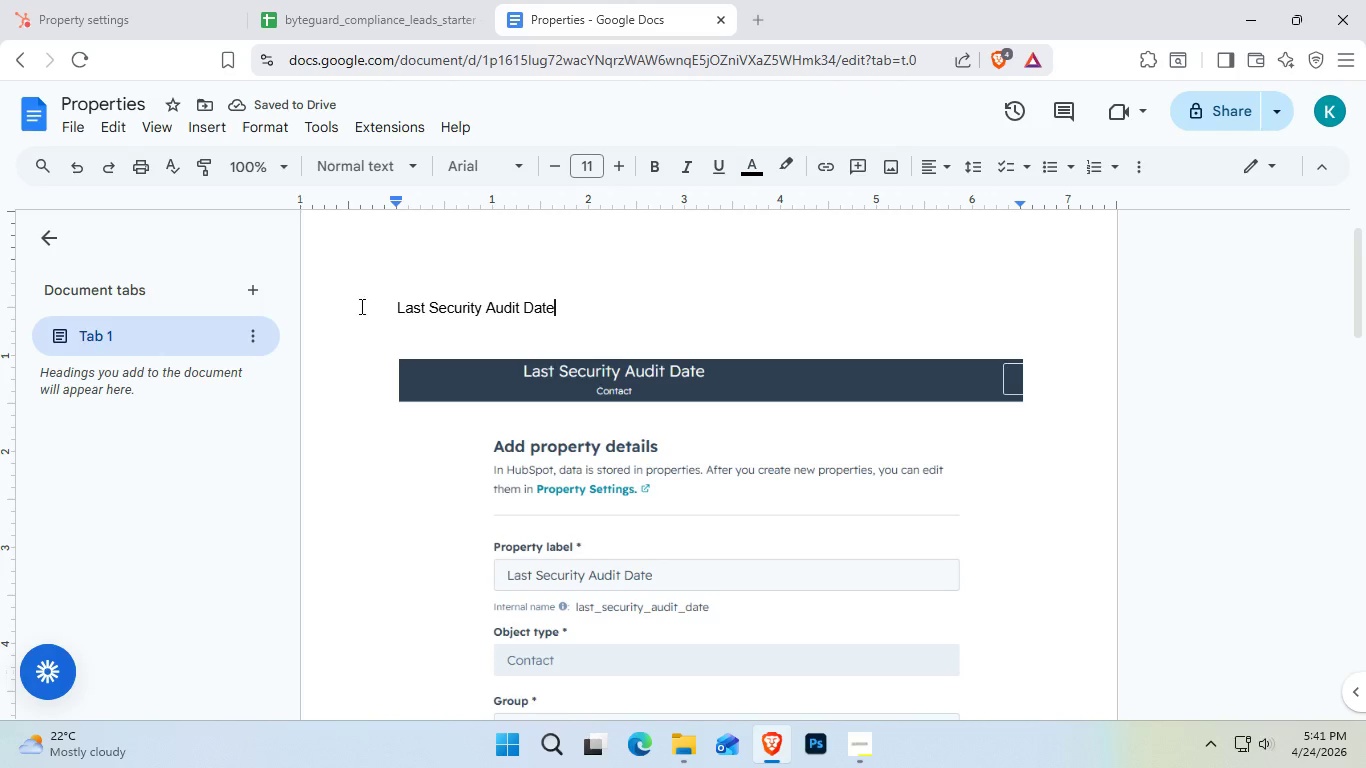 
left_click([387, 310])
 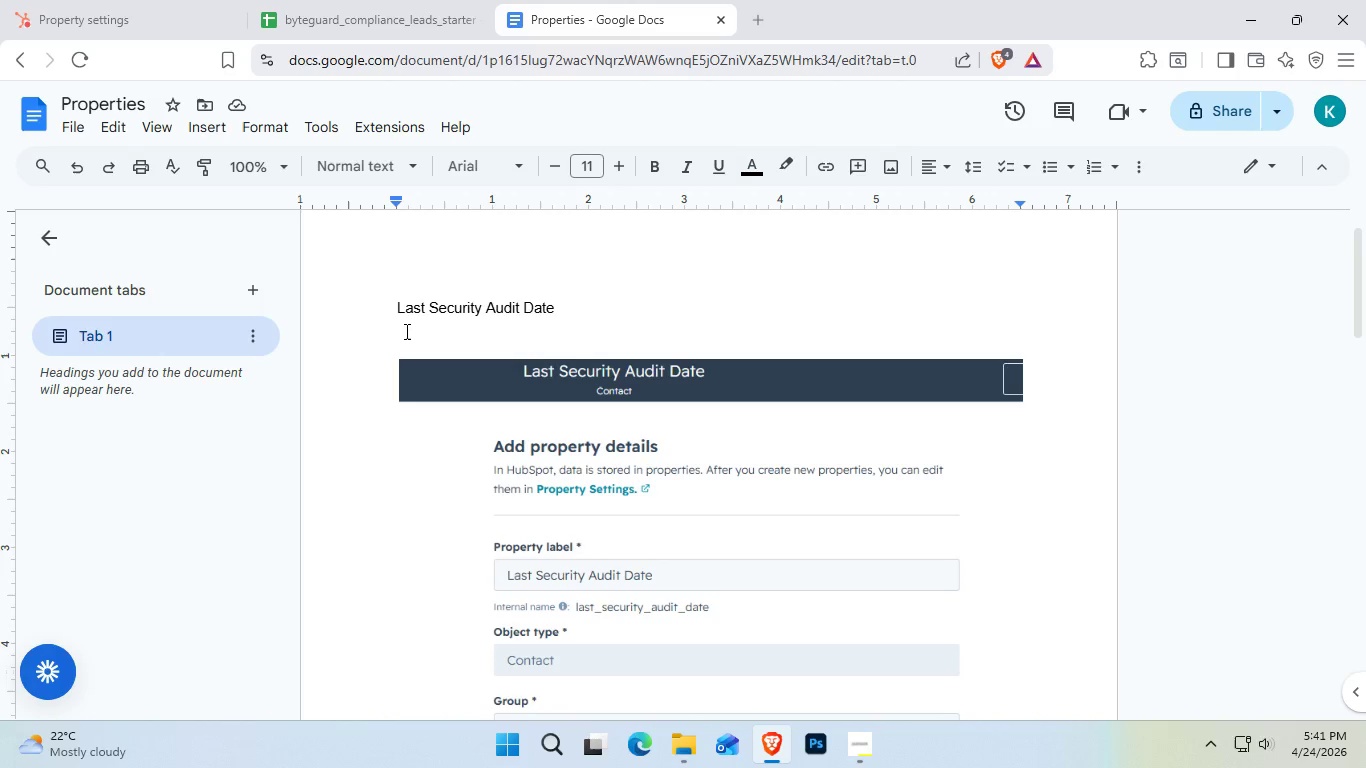 
key(End)
 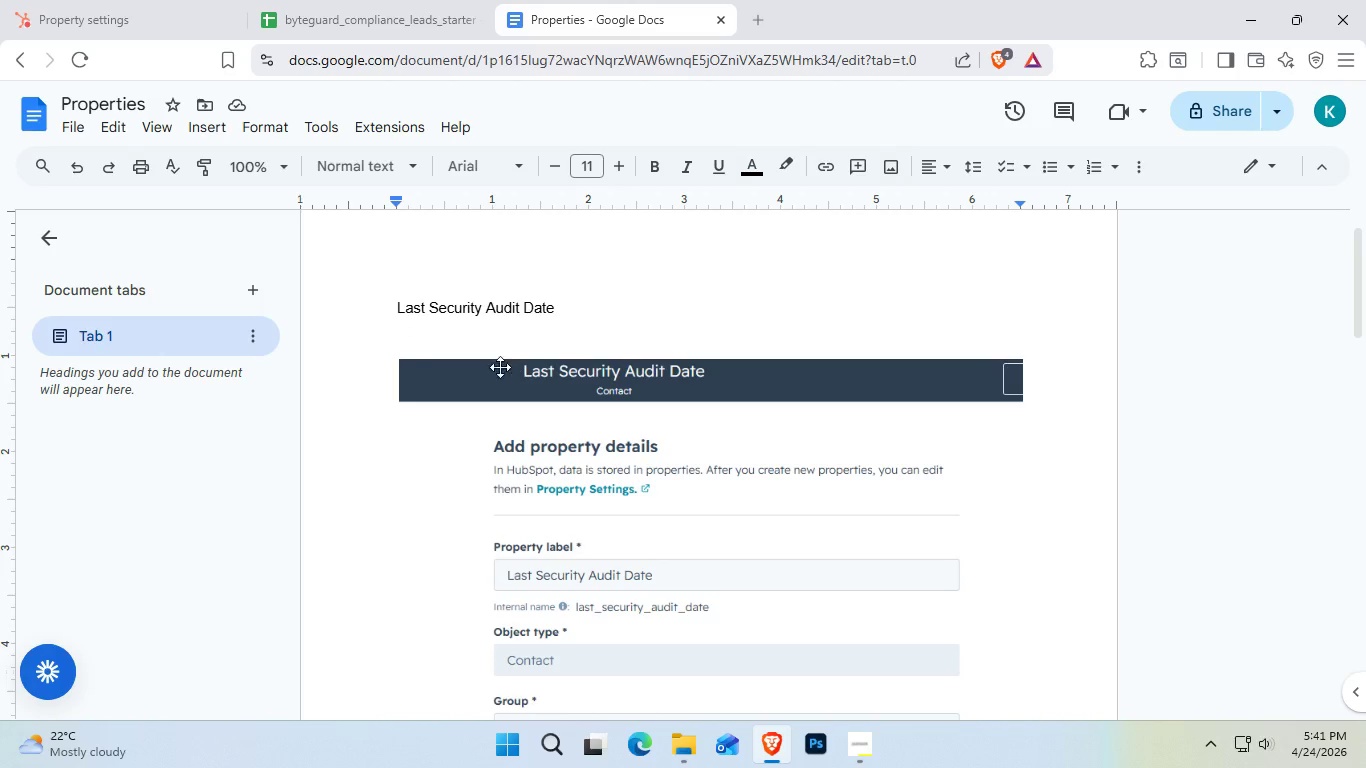 
left_click([390, 306])
 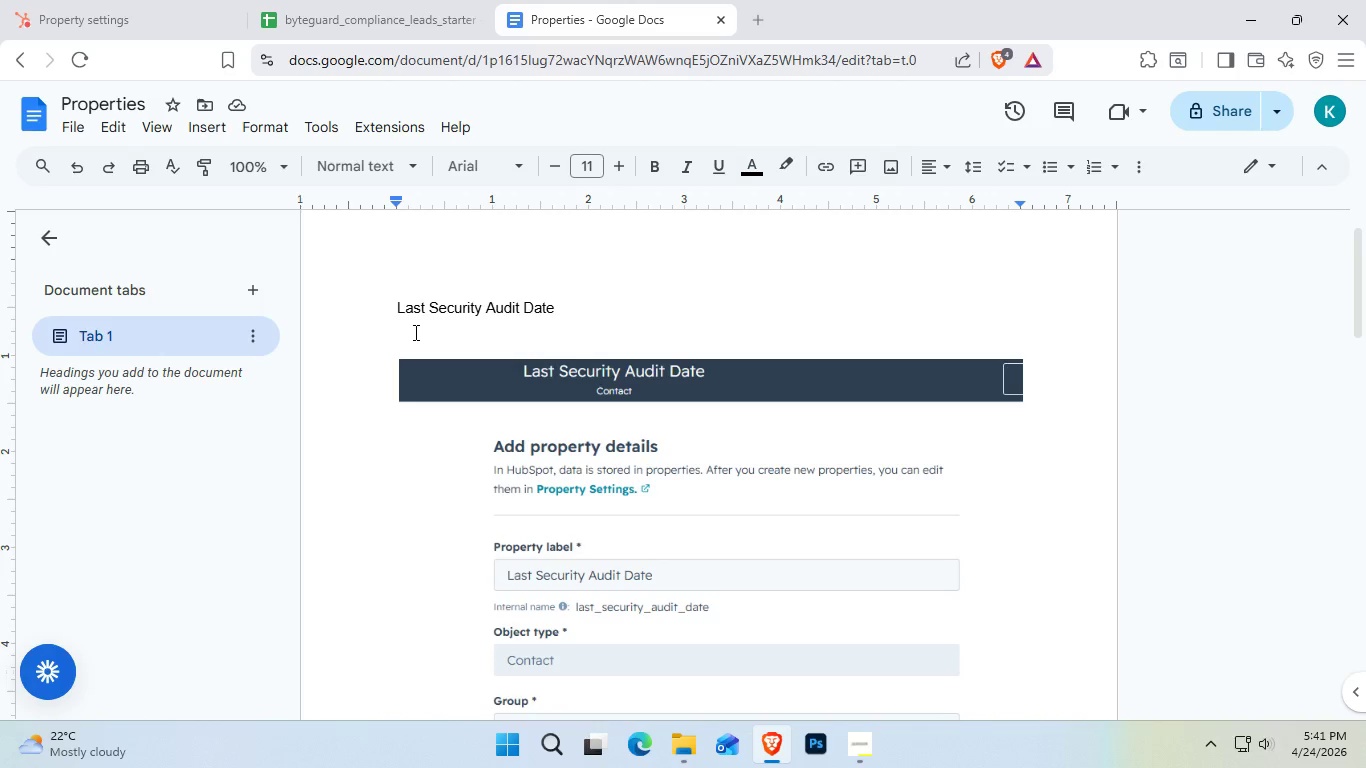 
key(NumLock)
 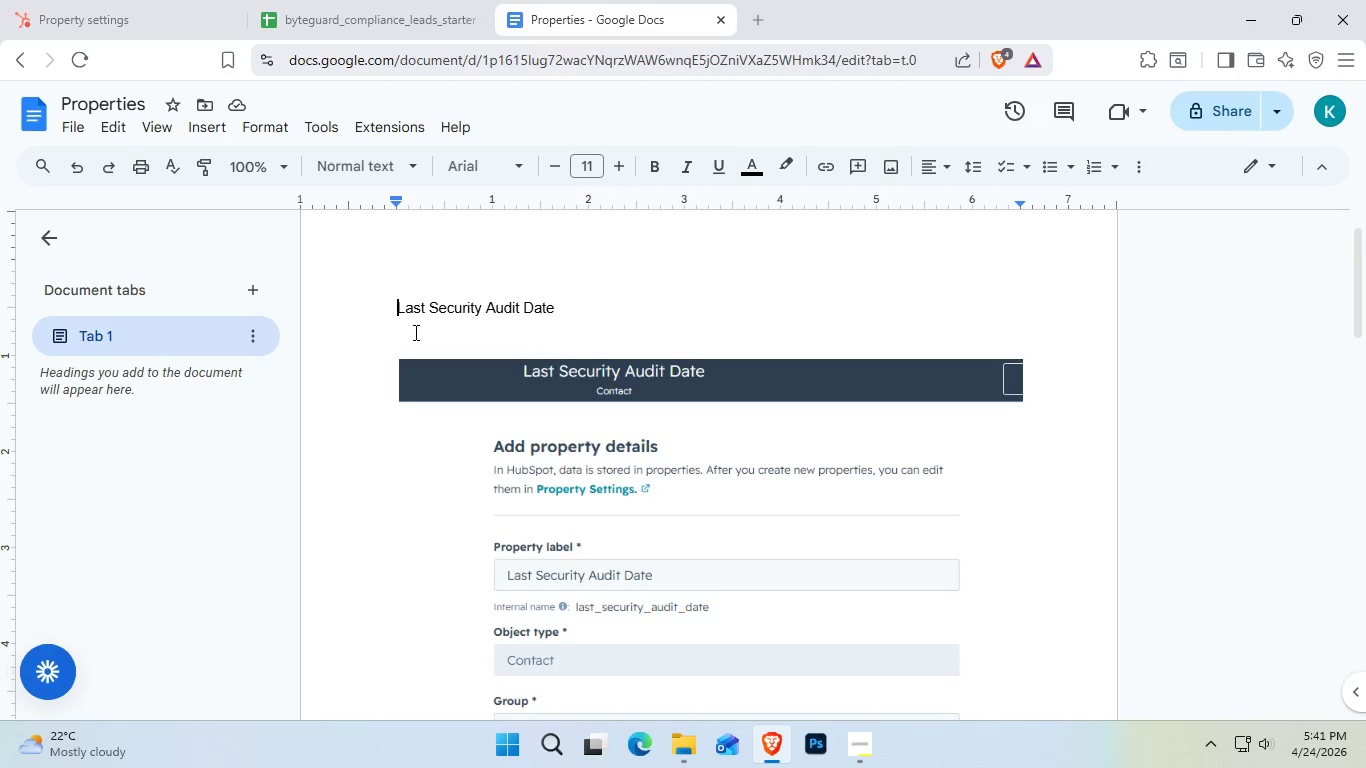 
key(Numpad1)
 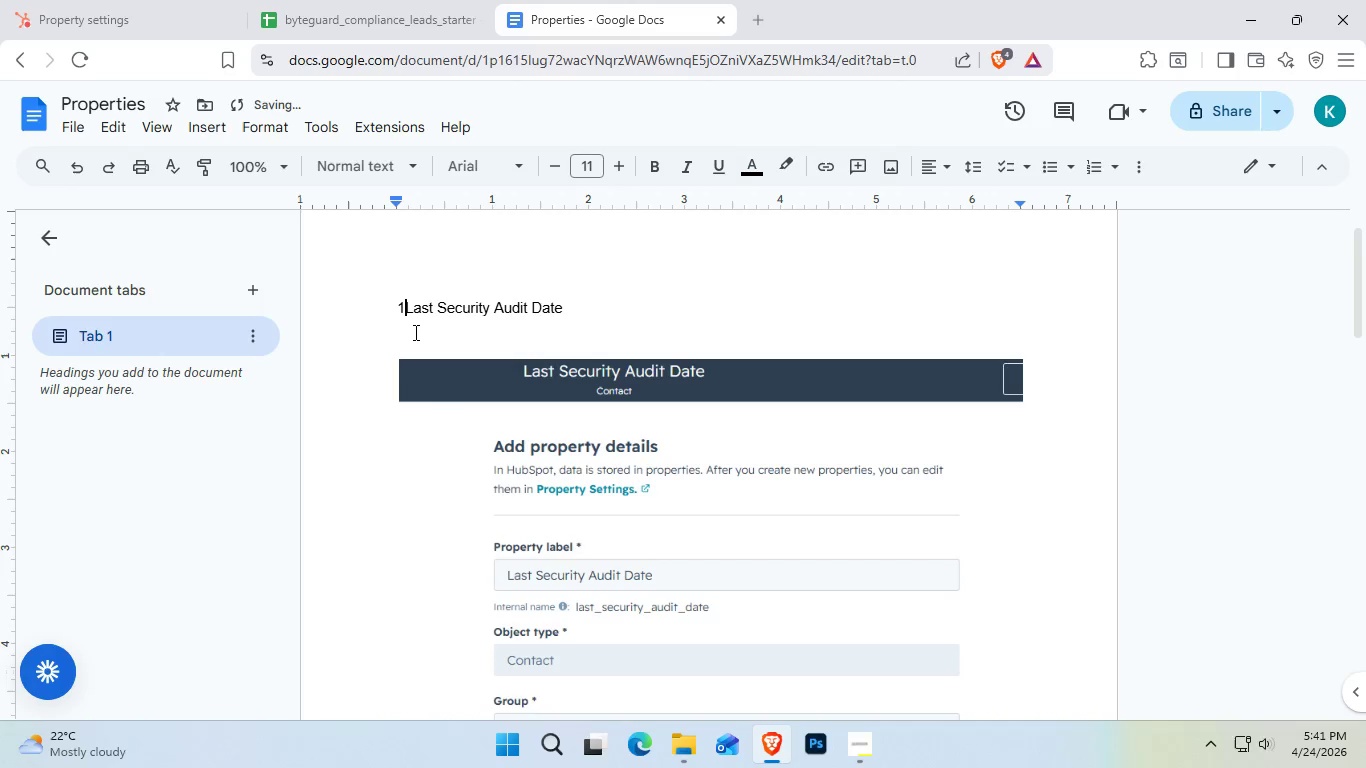 
key(NumpadDecimal)
 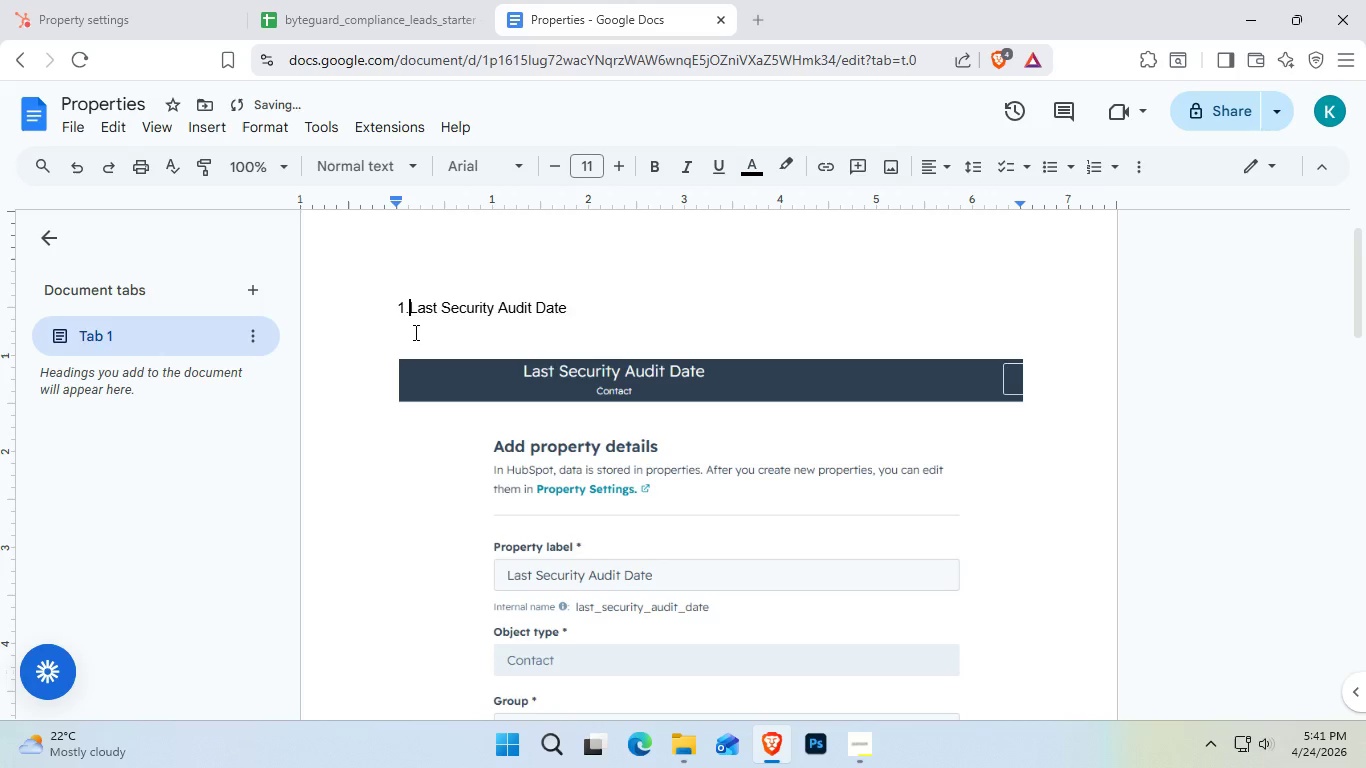 
key(Space)
 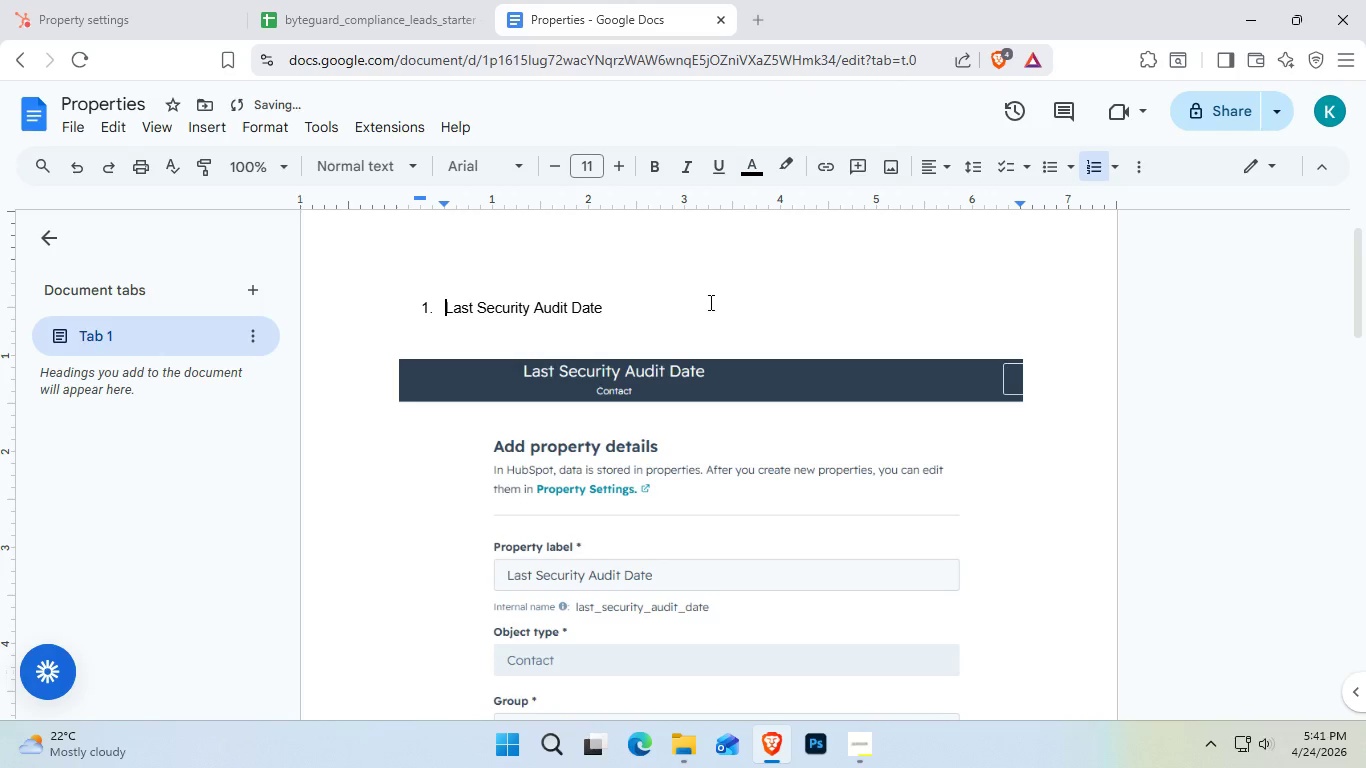 
left_click_drag(start_coordinate=[654, 312], to_coordinate=[322, 312])
 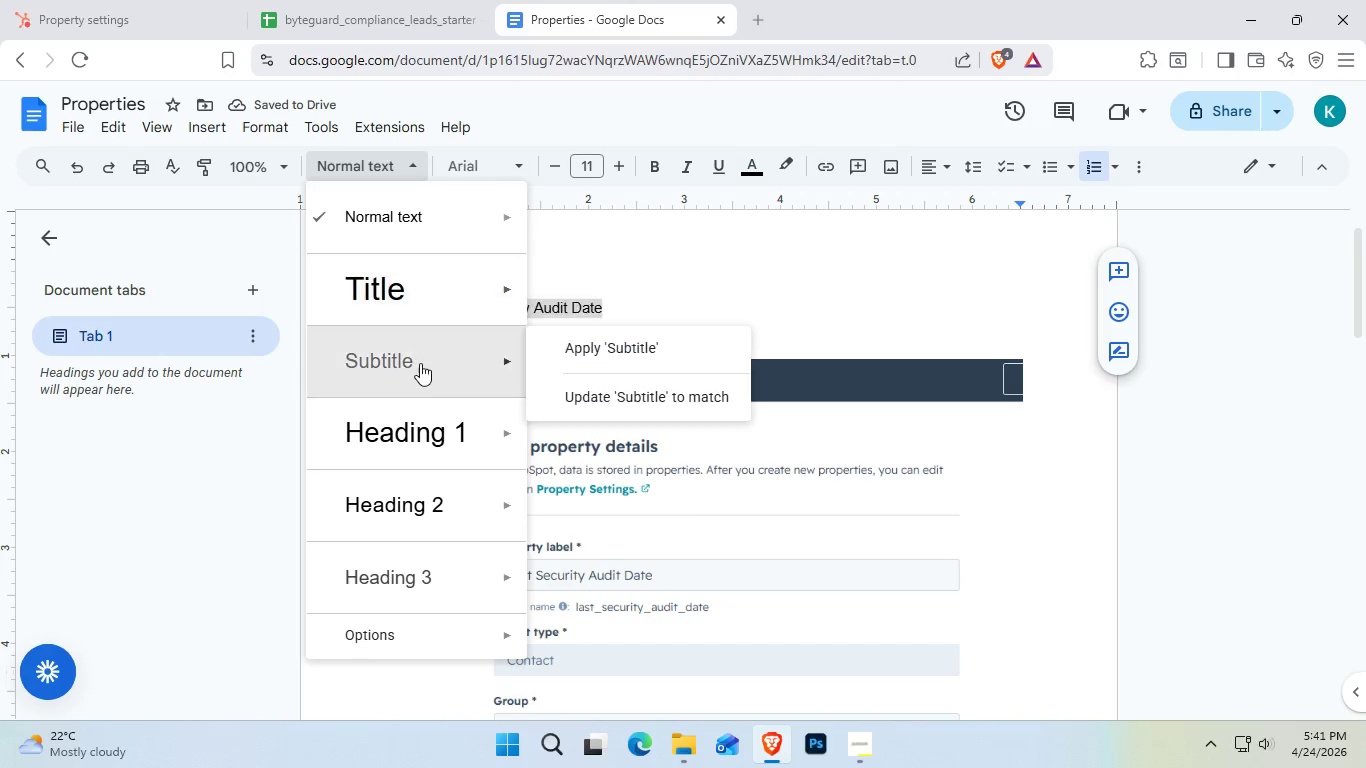 
left_click([440, 449])
 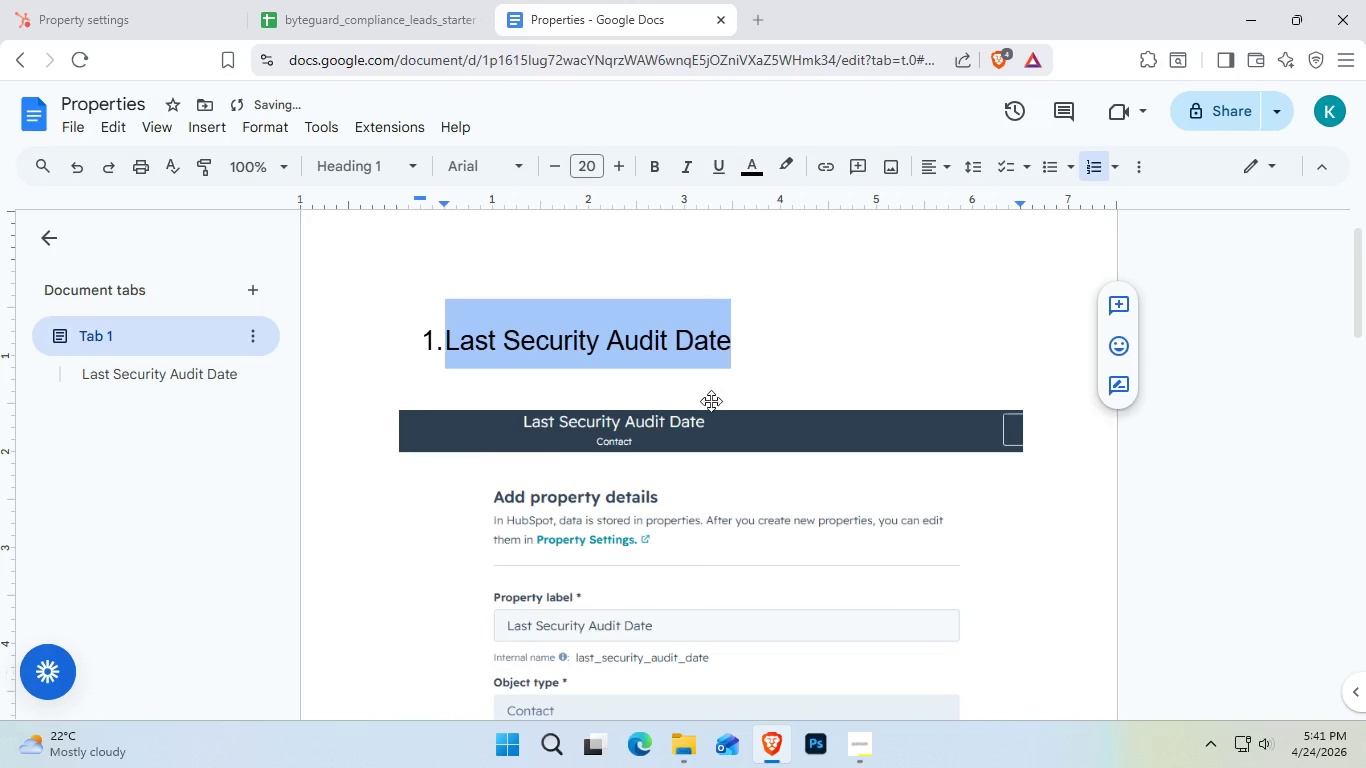 
left_click([905, 353])
 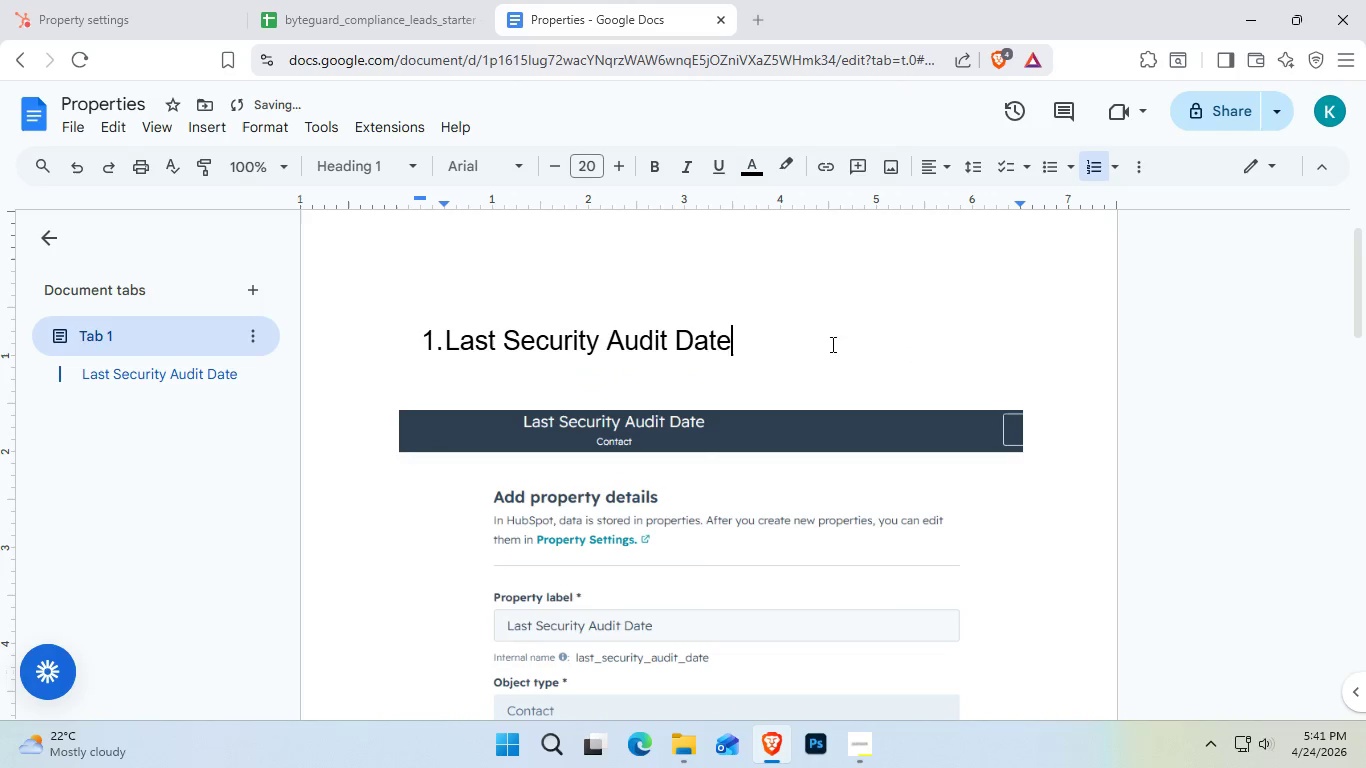 
left_click_drag(start_coordinate=[818, 350], to_coordinate=[307, 367])
 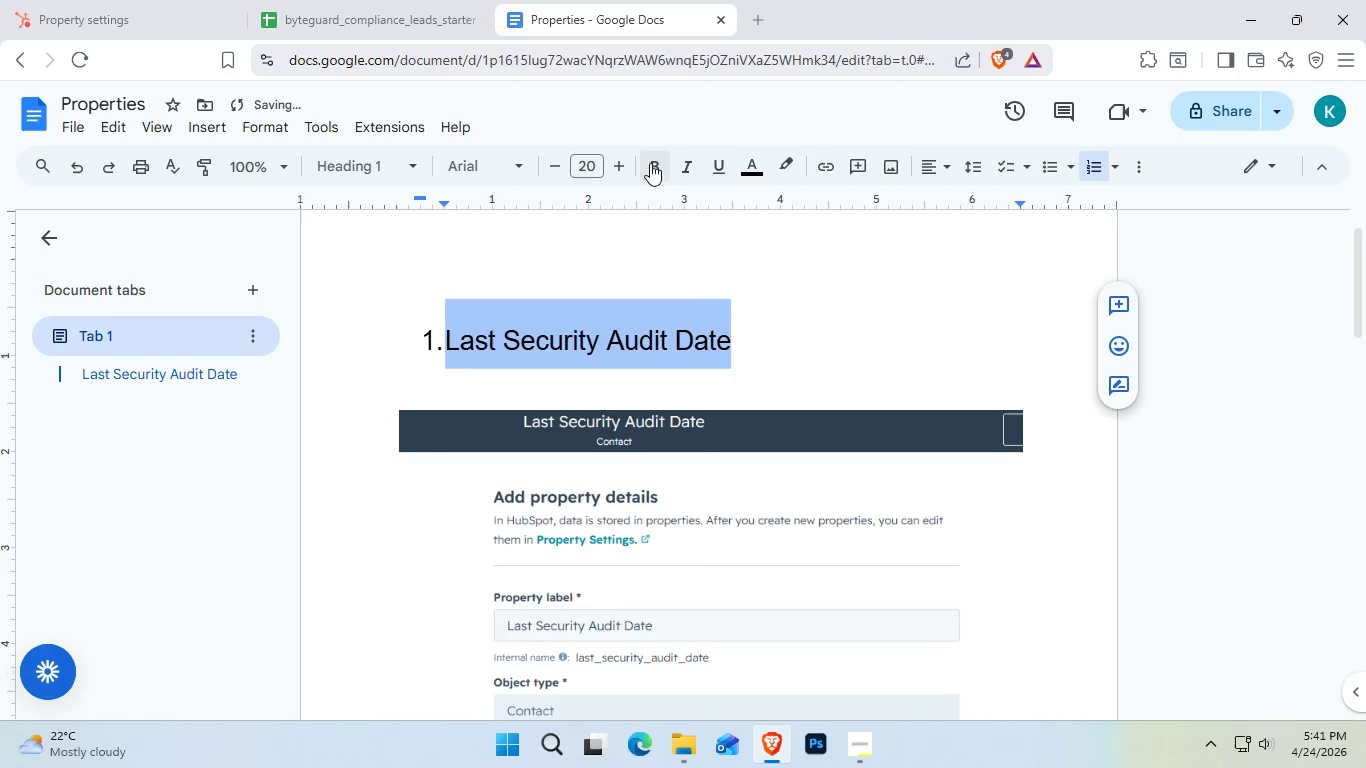 
double_click([850, 305])
 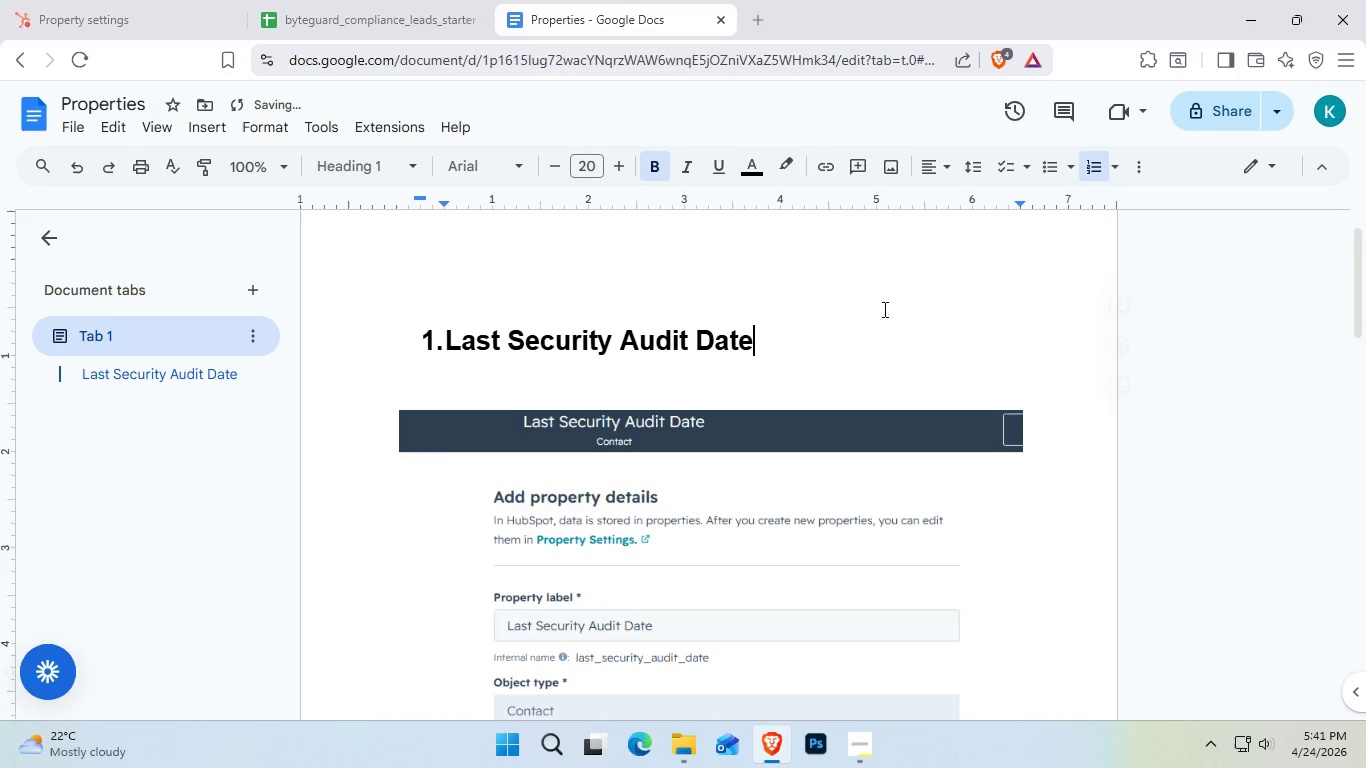 
scroll: coordinate [829, 421], scroll_direction: down, amount: 11.0
 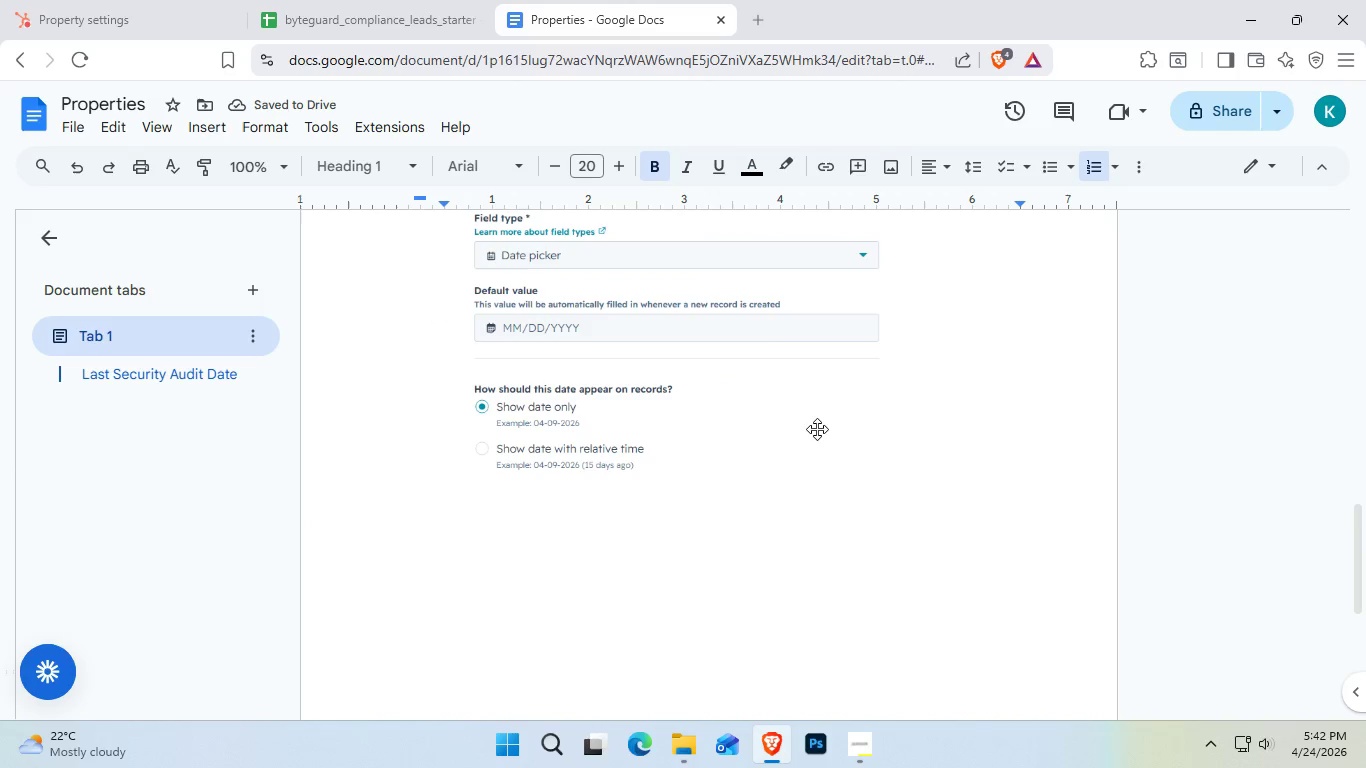 
left_click([815, 417])
 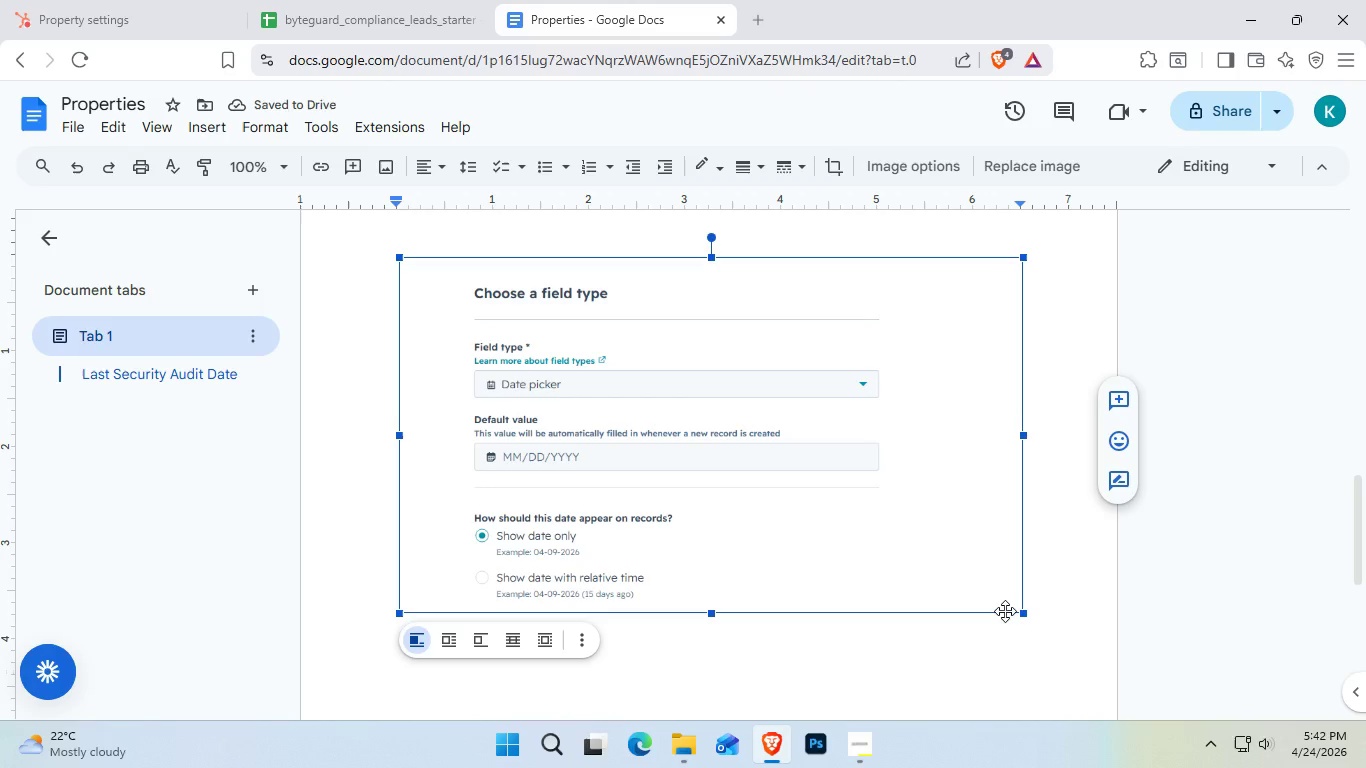 
left_click_drag(start_coordinate=[1020, 616], to_coordinate=[811, 444])
 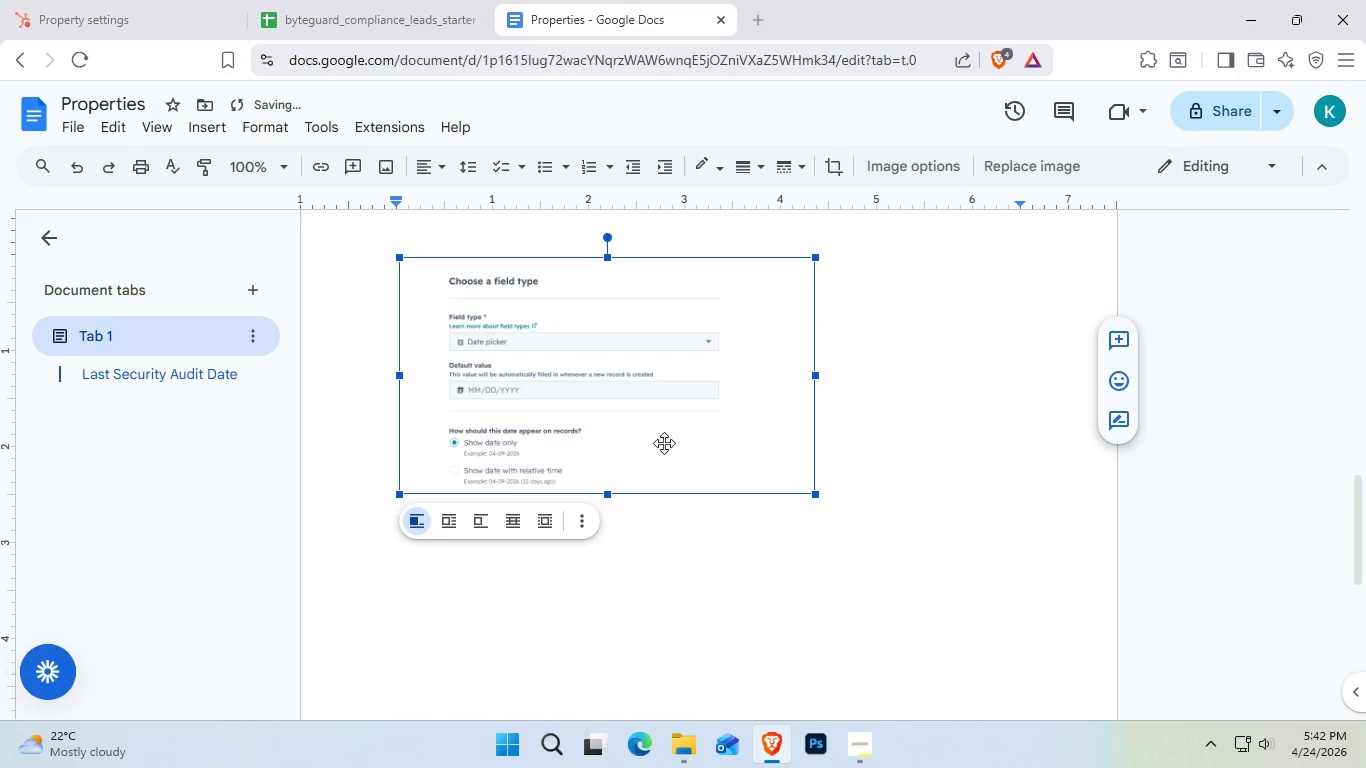 
left_click_drag(start_coordinate=[549, 663], to_coordinate=[547, 460])
 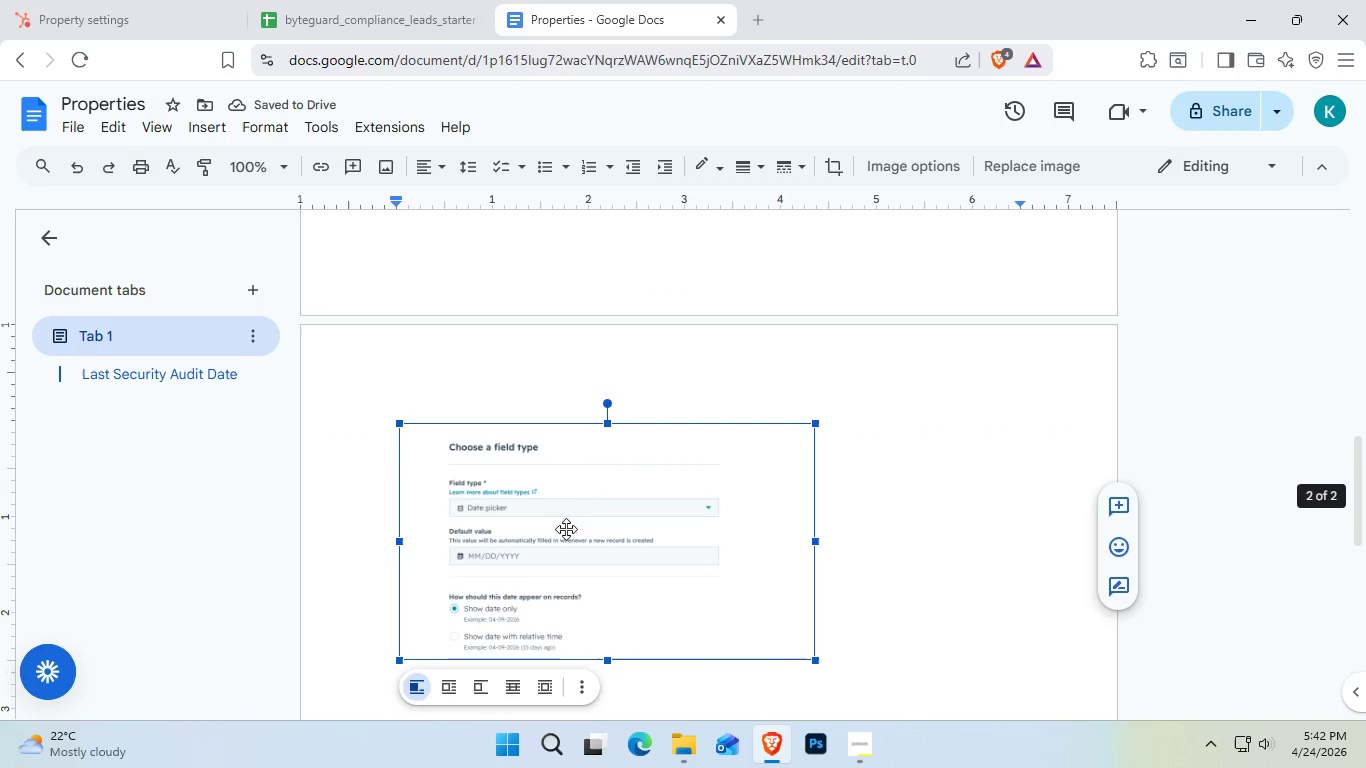 
scroll: coordinate [678, 430], scroll_direction: up, amount: 3.0
 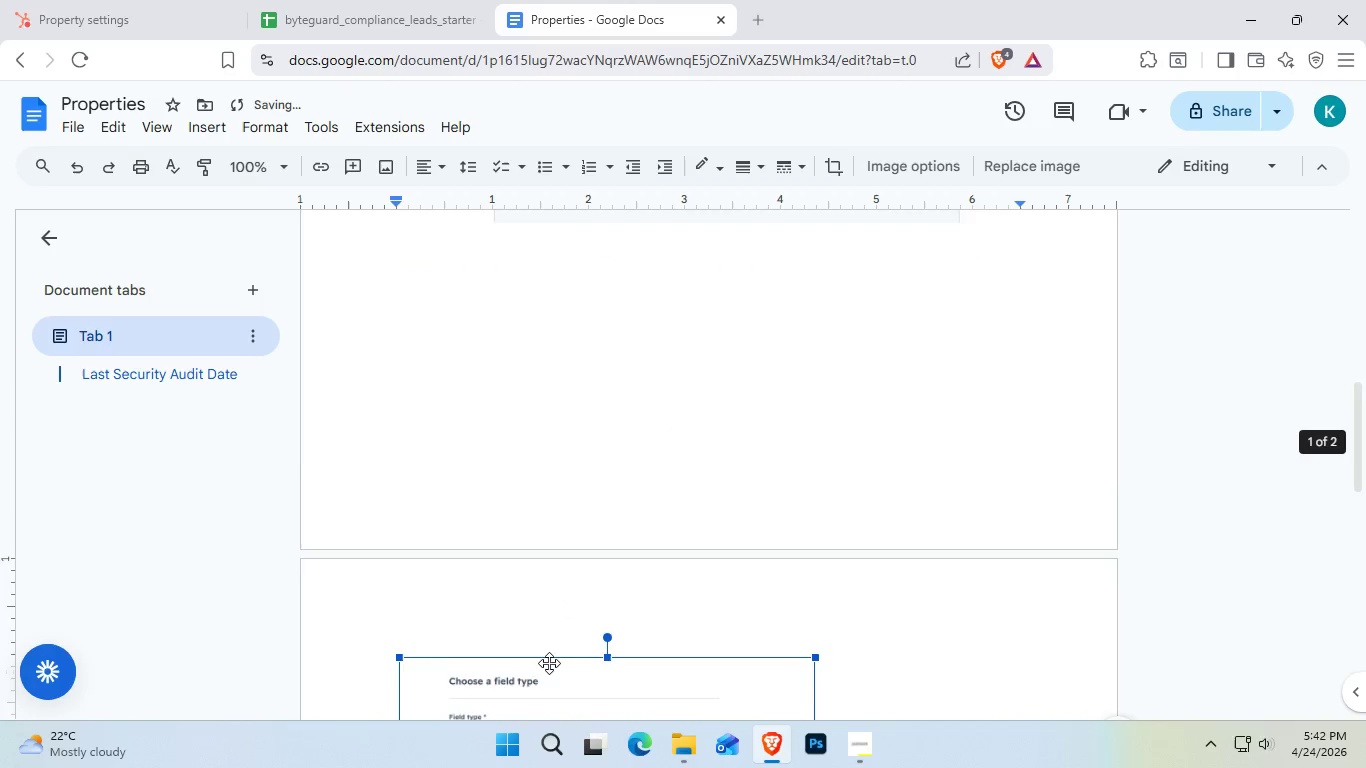 
left_click_drag(start_coordinate=[566, 529], to_coordinate=[456, 665])
 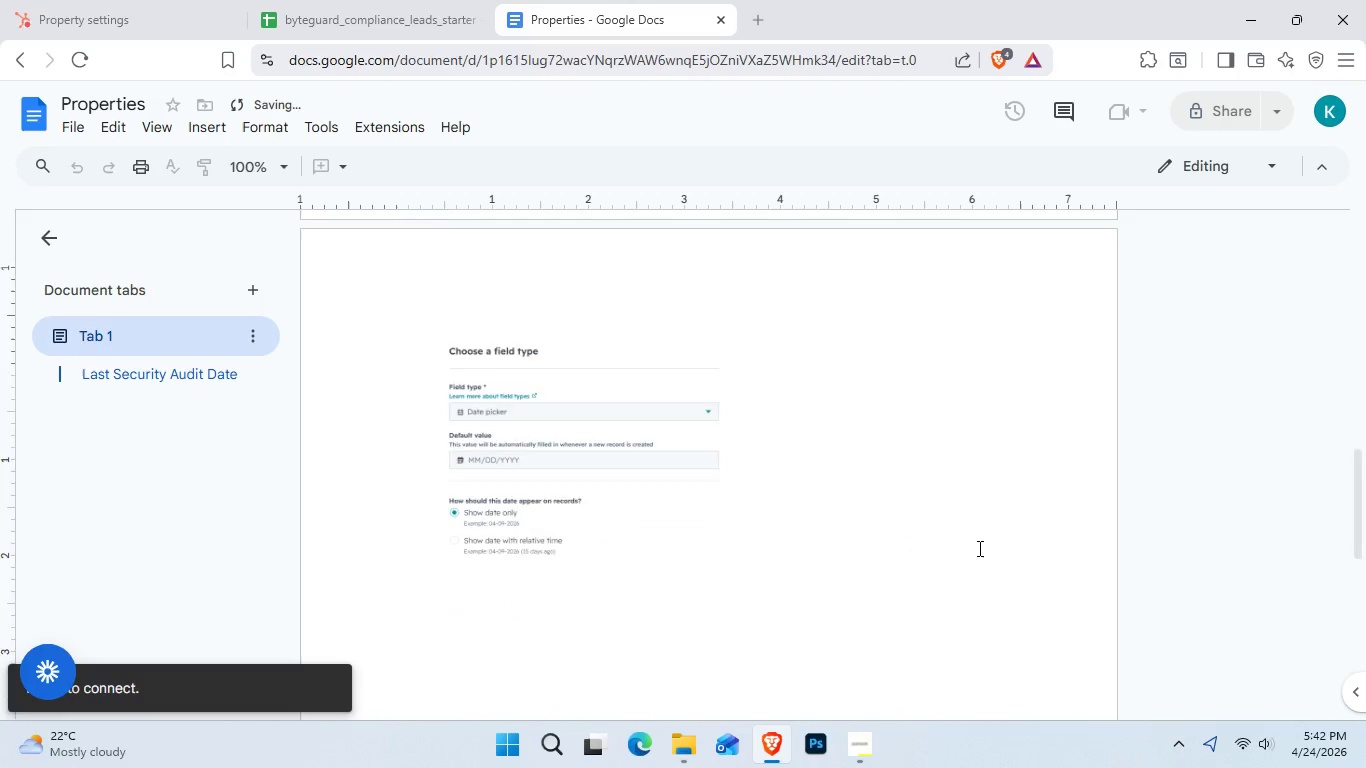 
wait(54.75)
 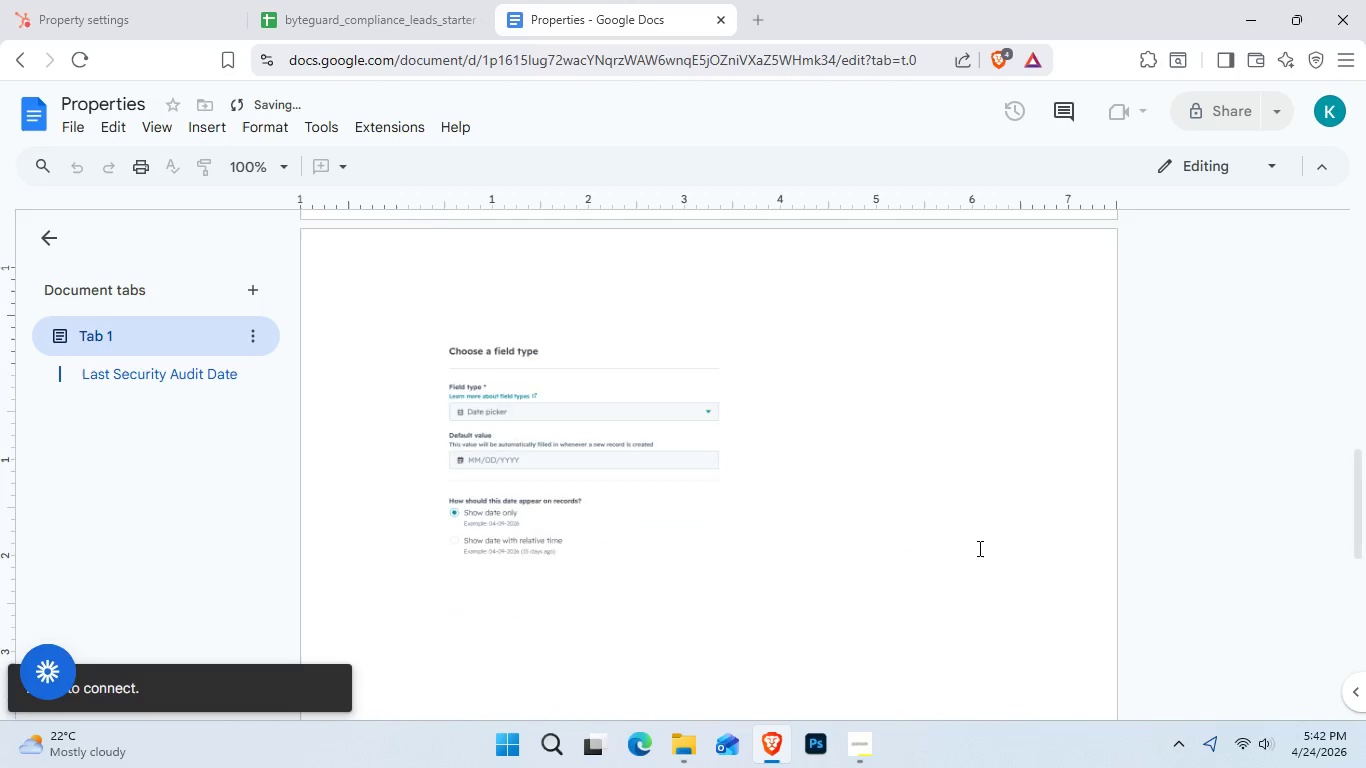 
scroll: coordinate [478, 527], scroll_direction: up, amount: 3.0
 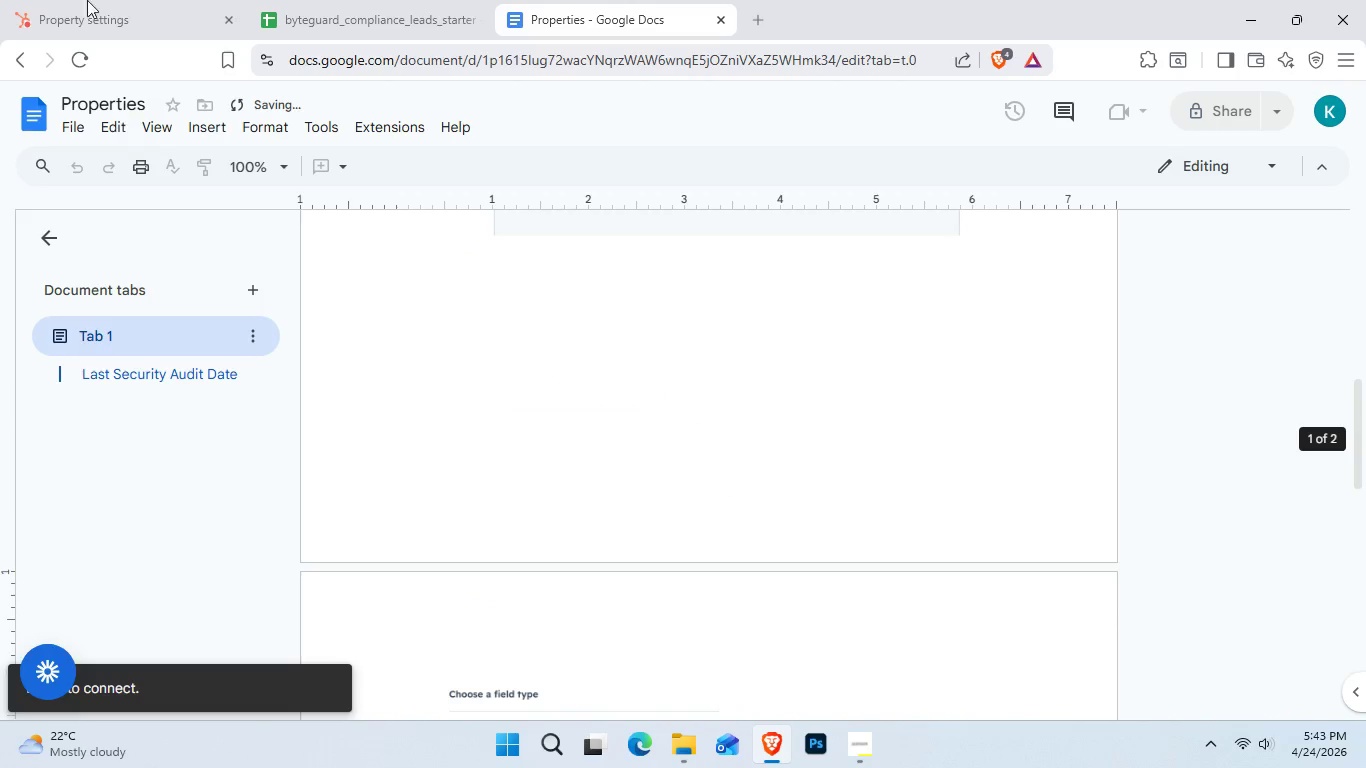 
left_click([74, 0])
 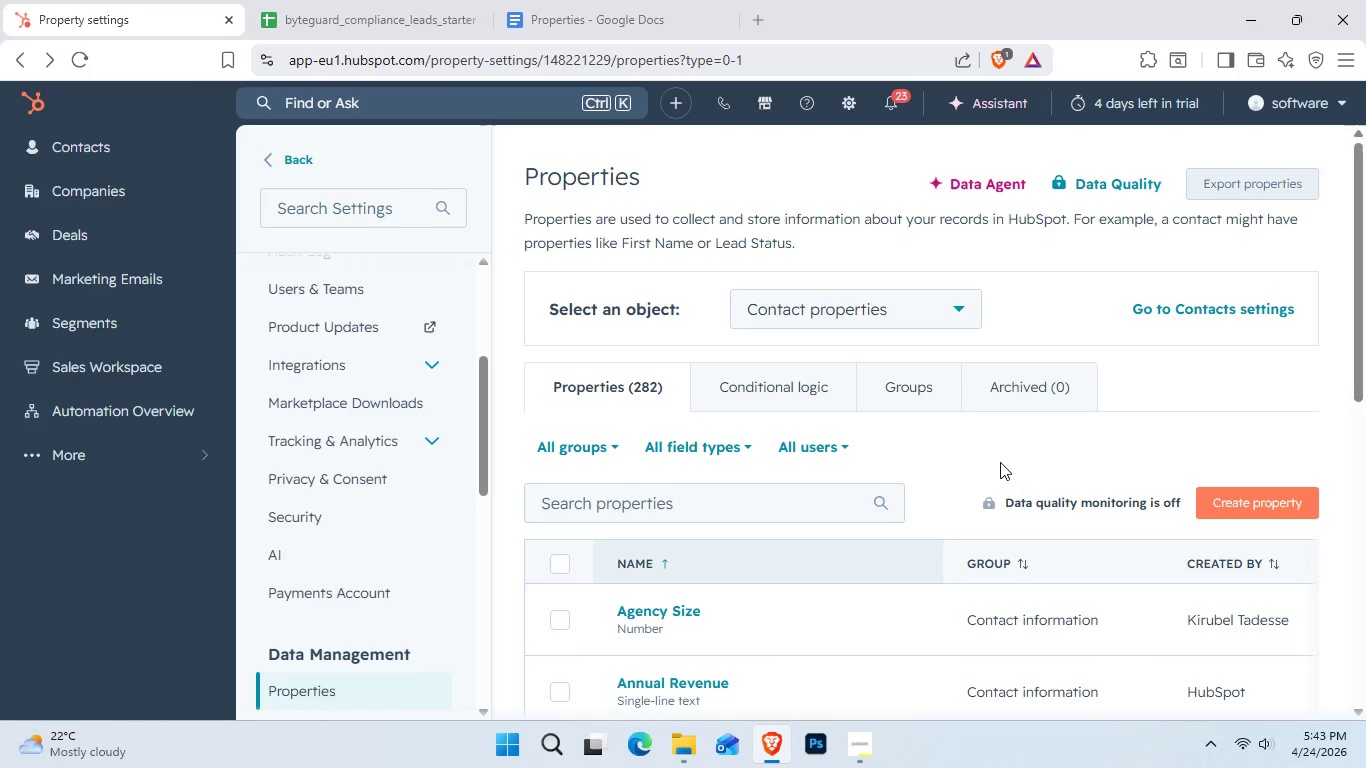 
scroll: coordinate [916, 501], scroll_direction: down, amount: 2.0
 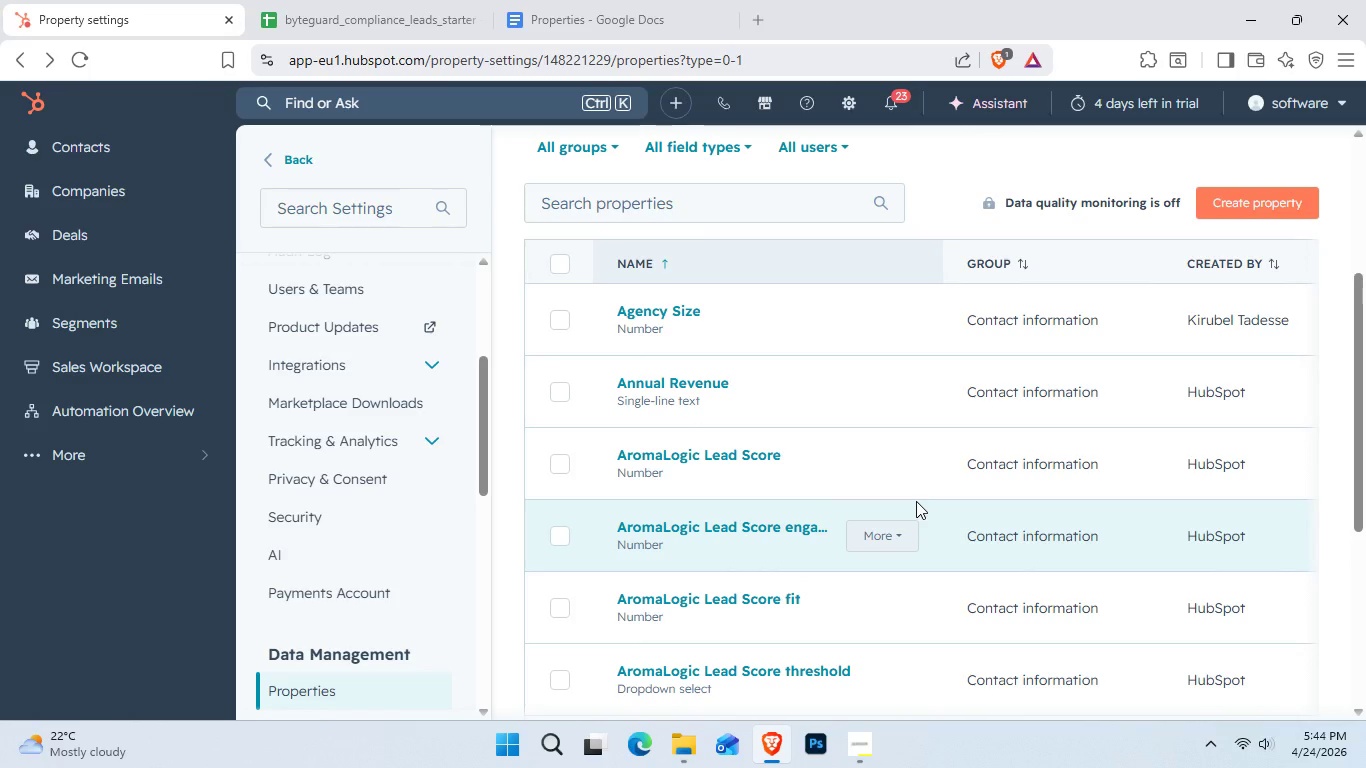 
wait(76.97)
 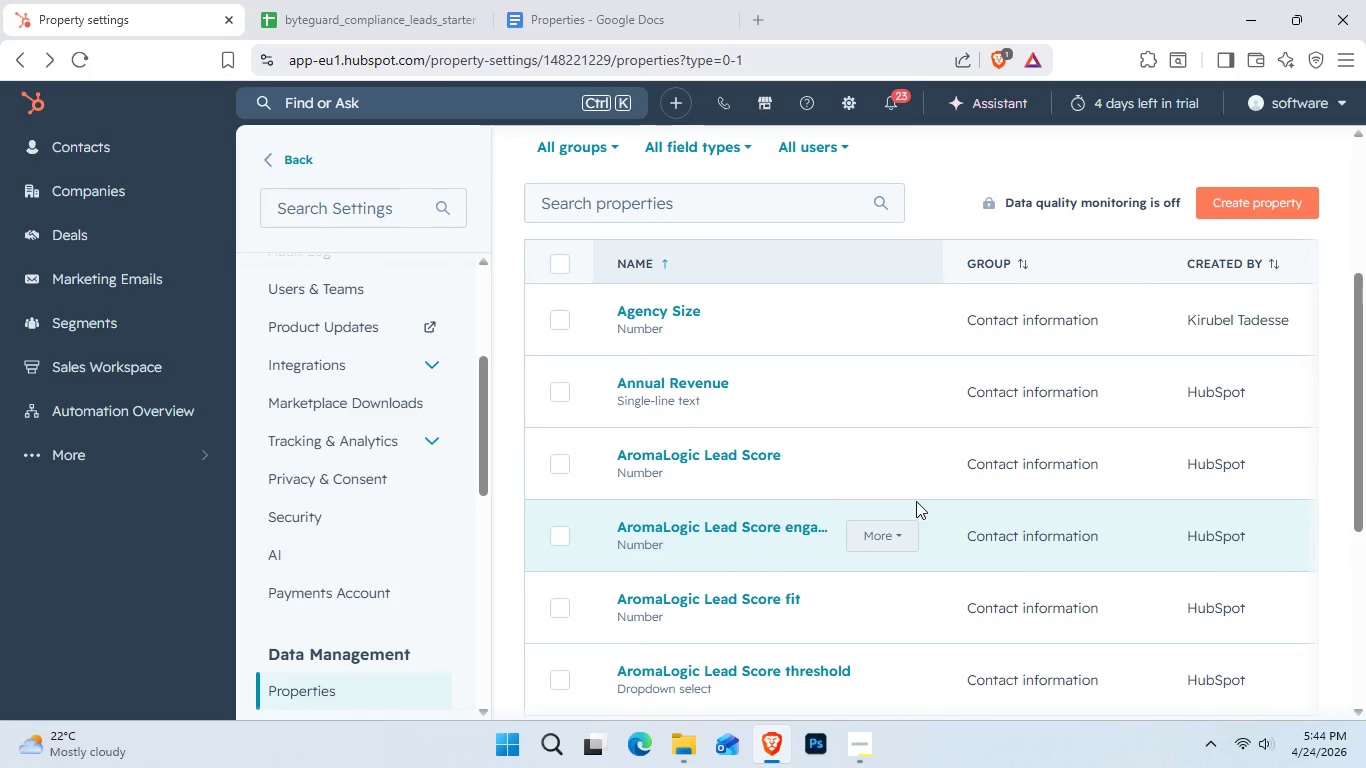 
scroll: coordinate [916, 501], scroll_direction: down, amount: 3.0
 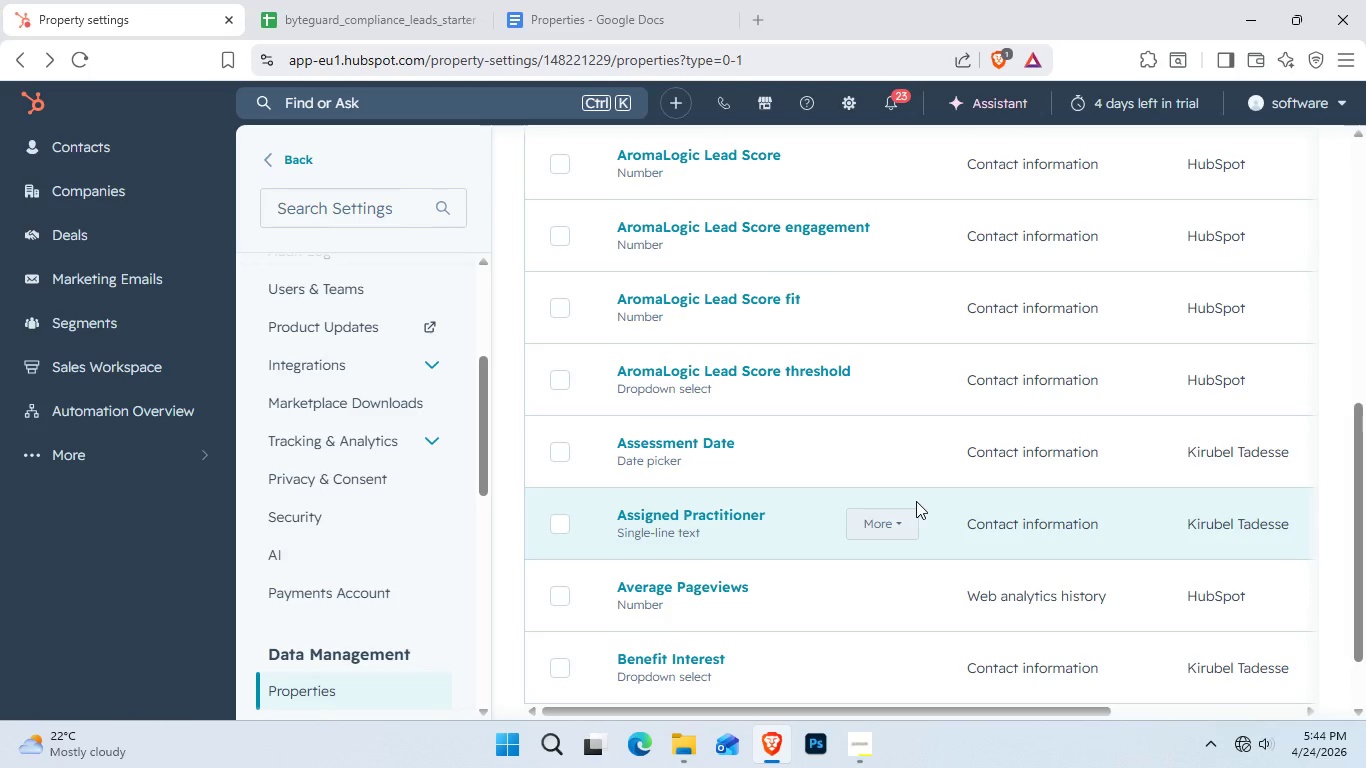 
wait(21.82)
 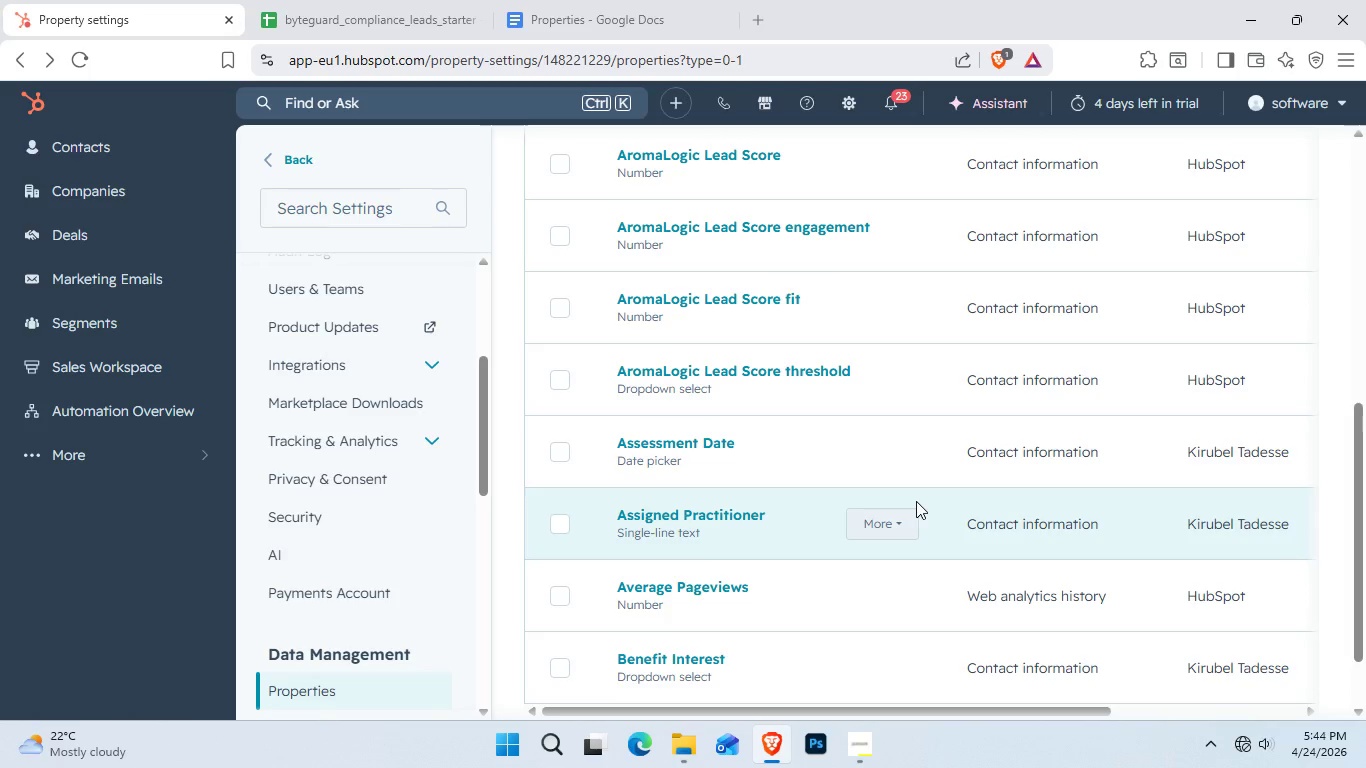 
scroll: coordinate [868, 494], scroll_direction: down, amount: 1.0
 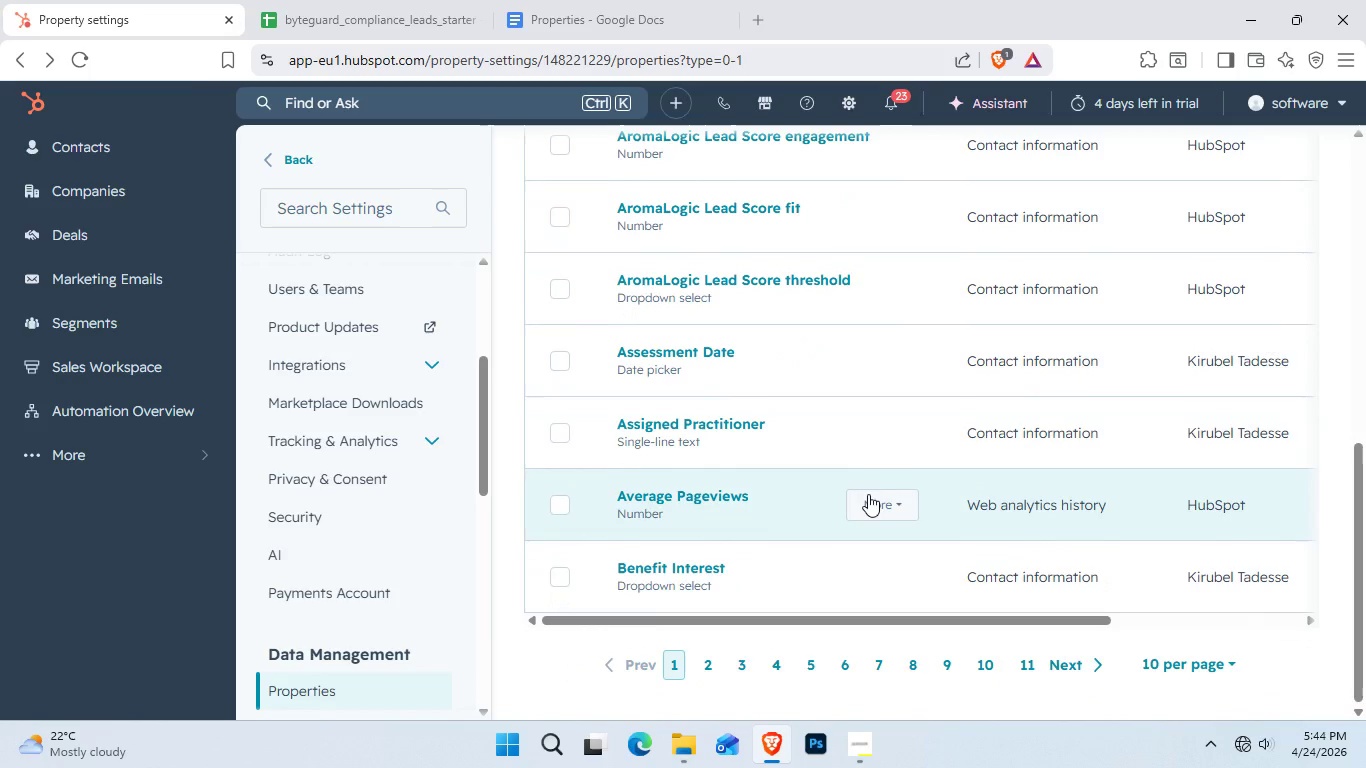 
scroll: coordinate [884, 428], scroll_direction: up, amount: 4.0
 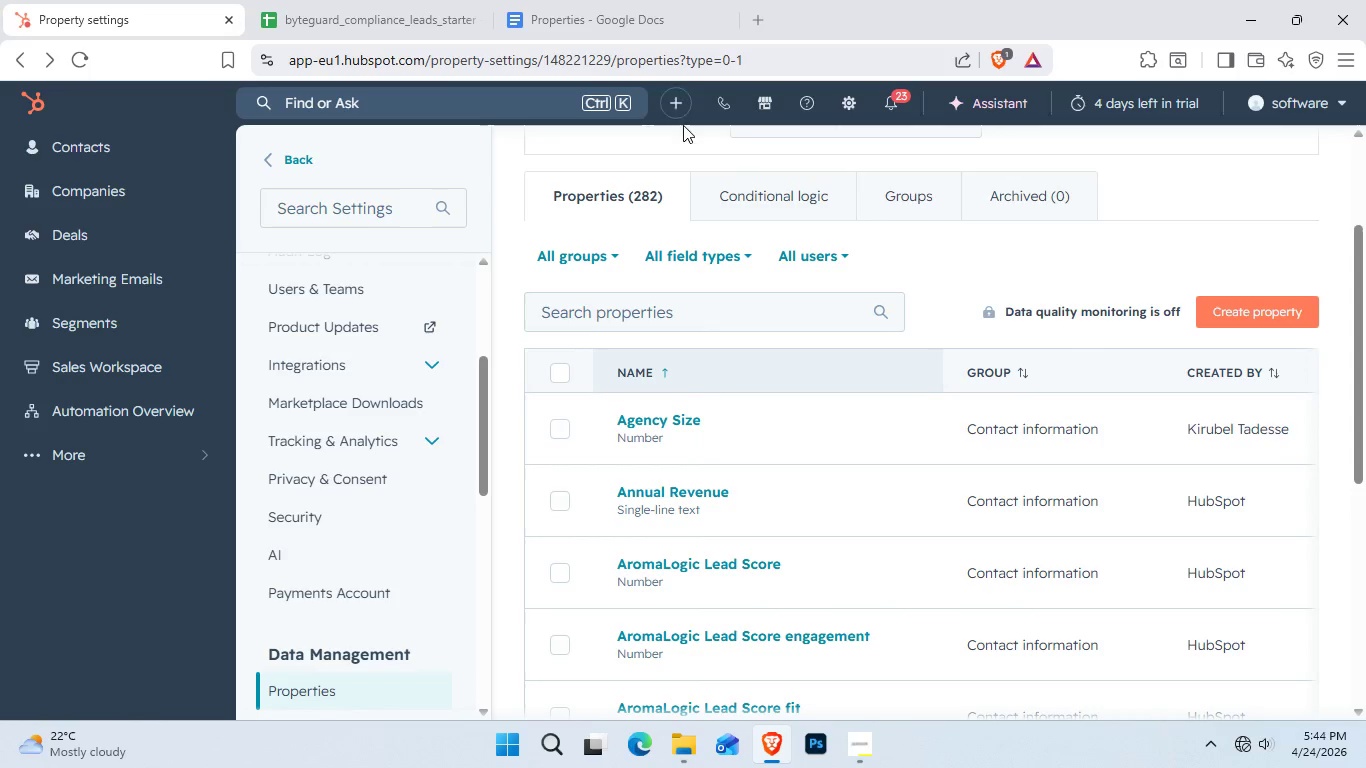 
left_click([629, 0])
 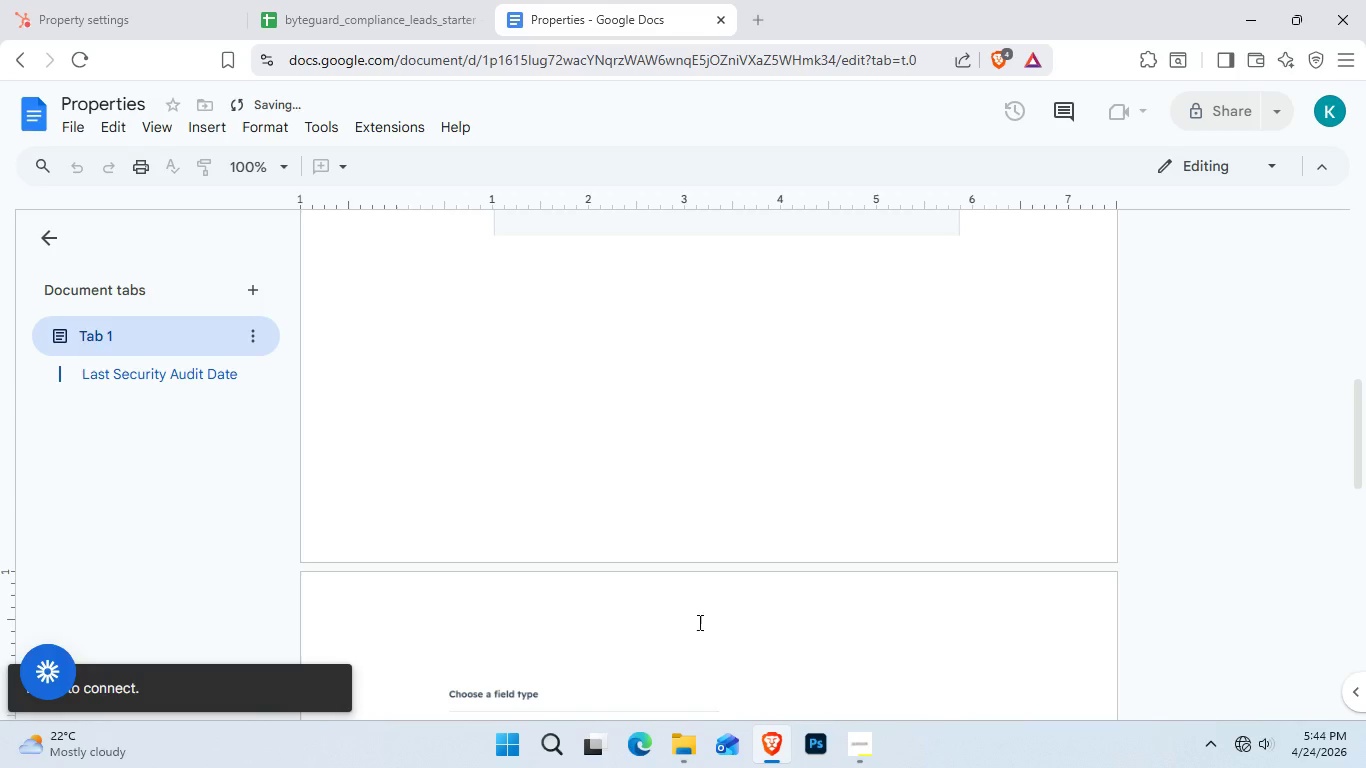 
scroll: coordinate [722, 562], scroll_direction: up, amount: 7.0
 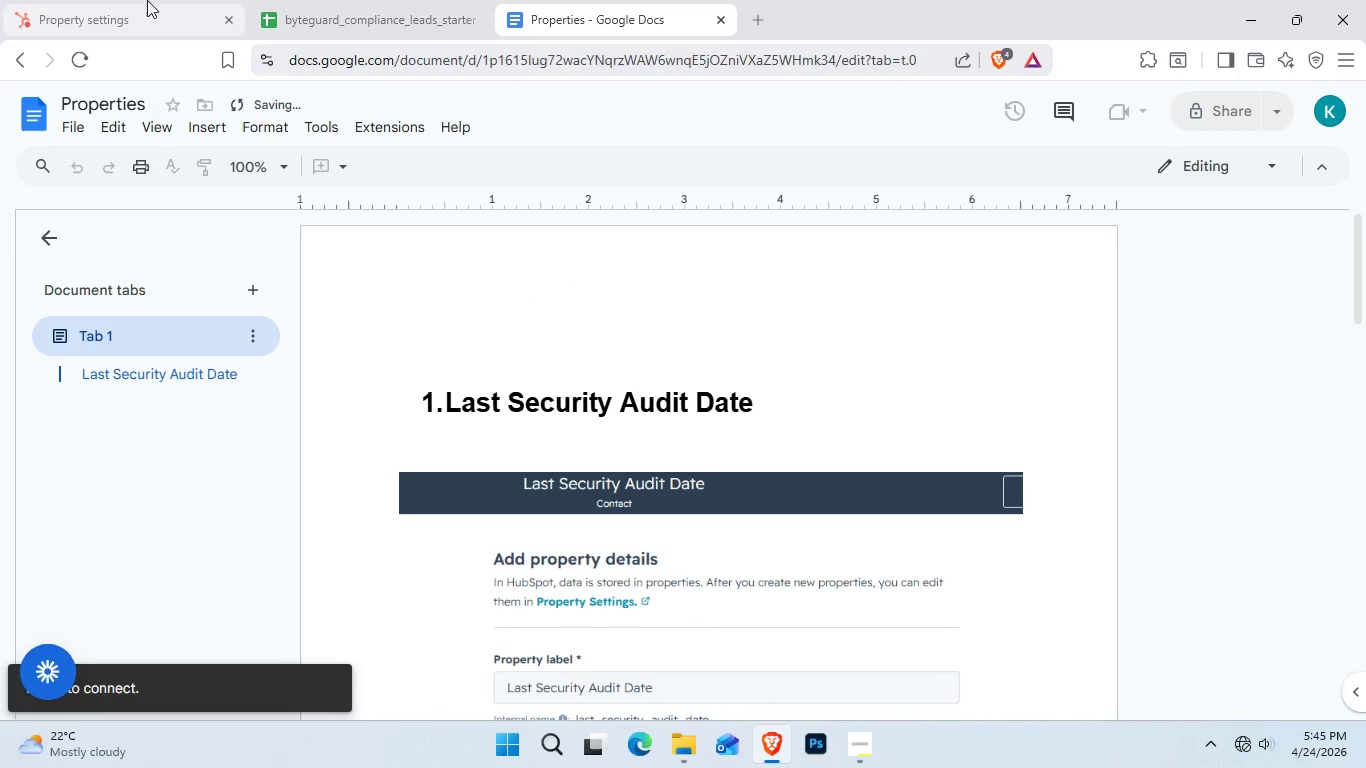 
left_click([335, 0])
 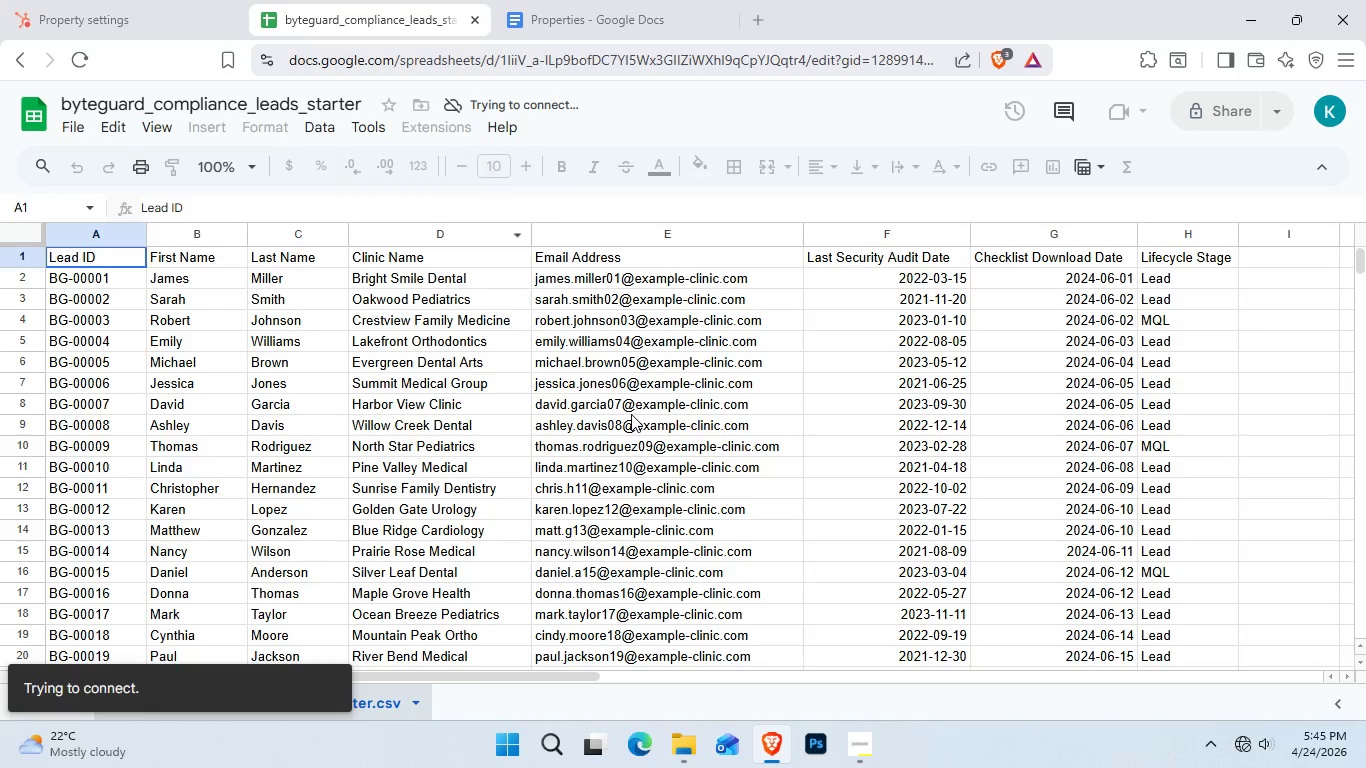 
scroll: coordinate [635, 422], scroll_direction: none, amount: 0.0
 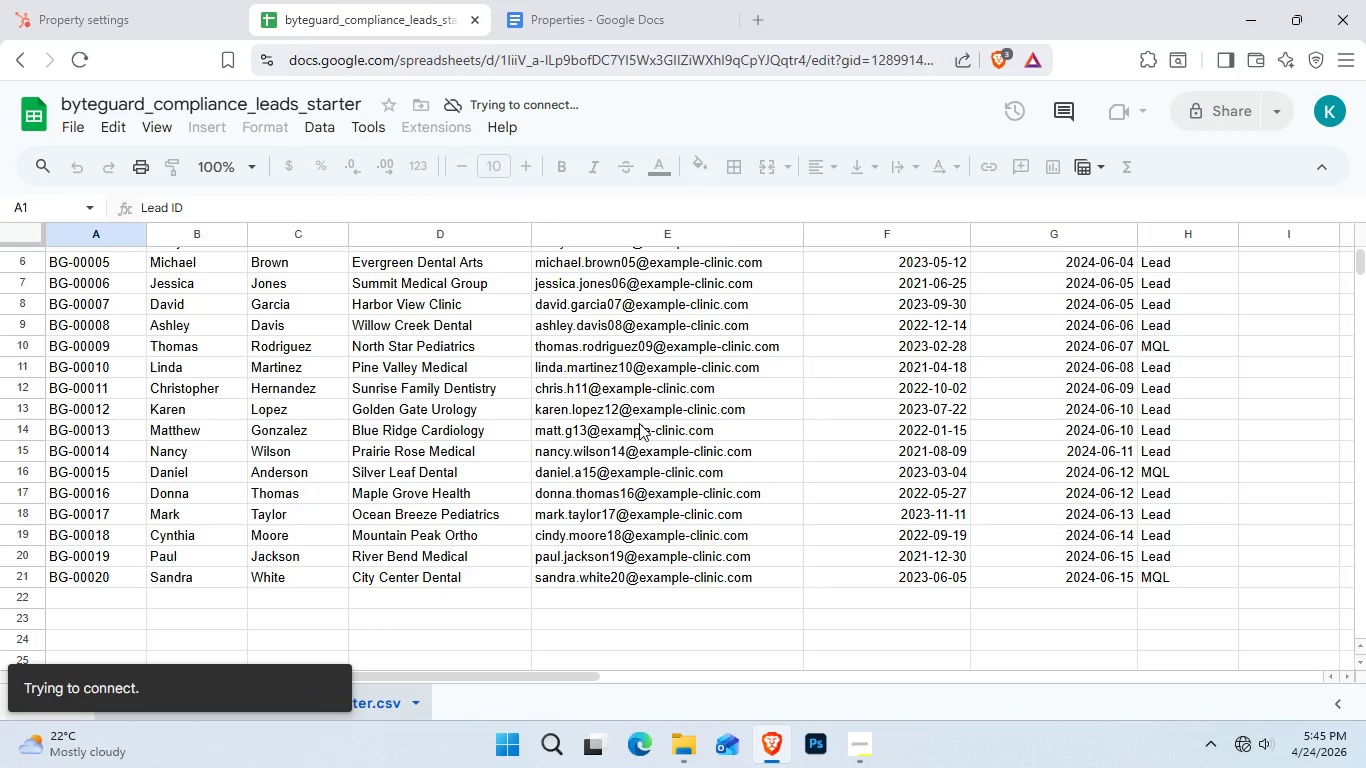 
left_click([639, 423])
 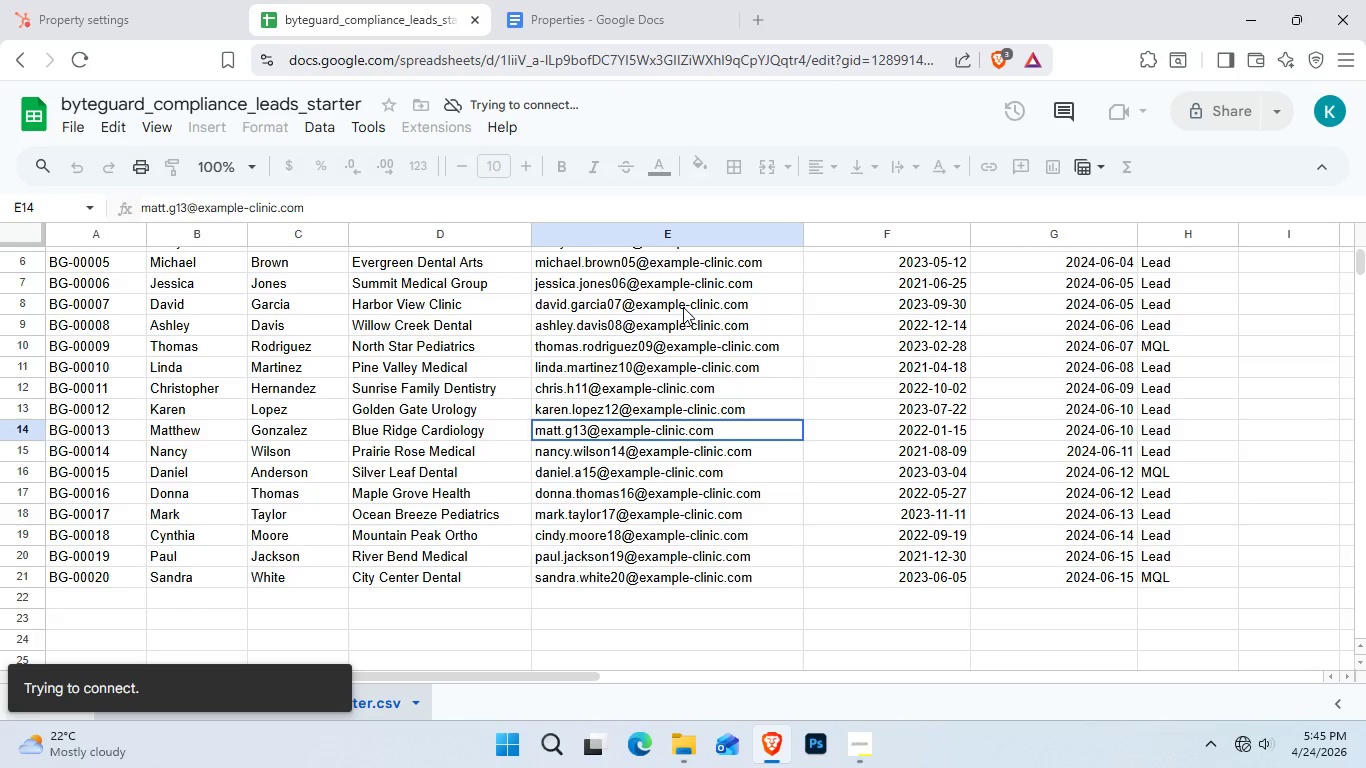 
left_click([282, 267])
 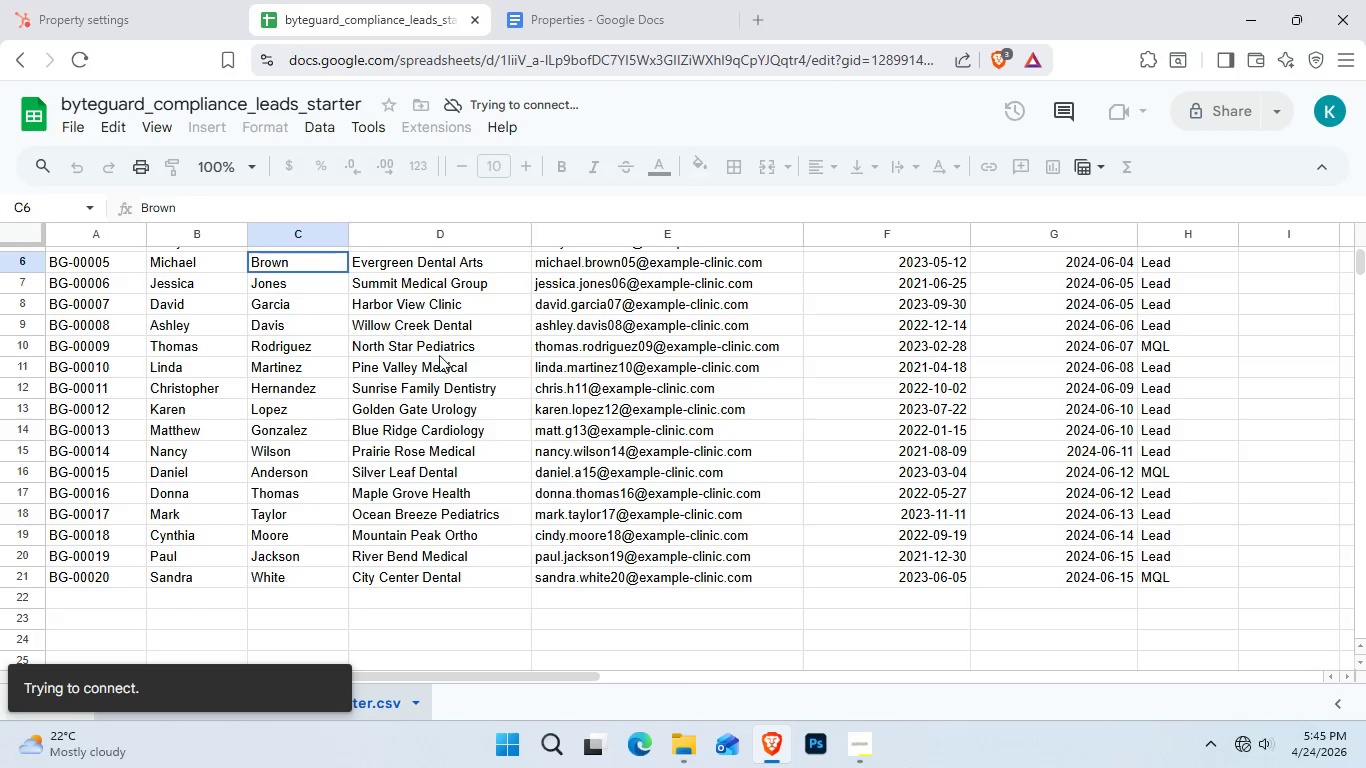 
scroll: coordinate [523, 441], scroll_direction: up, amount: 6.0
 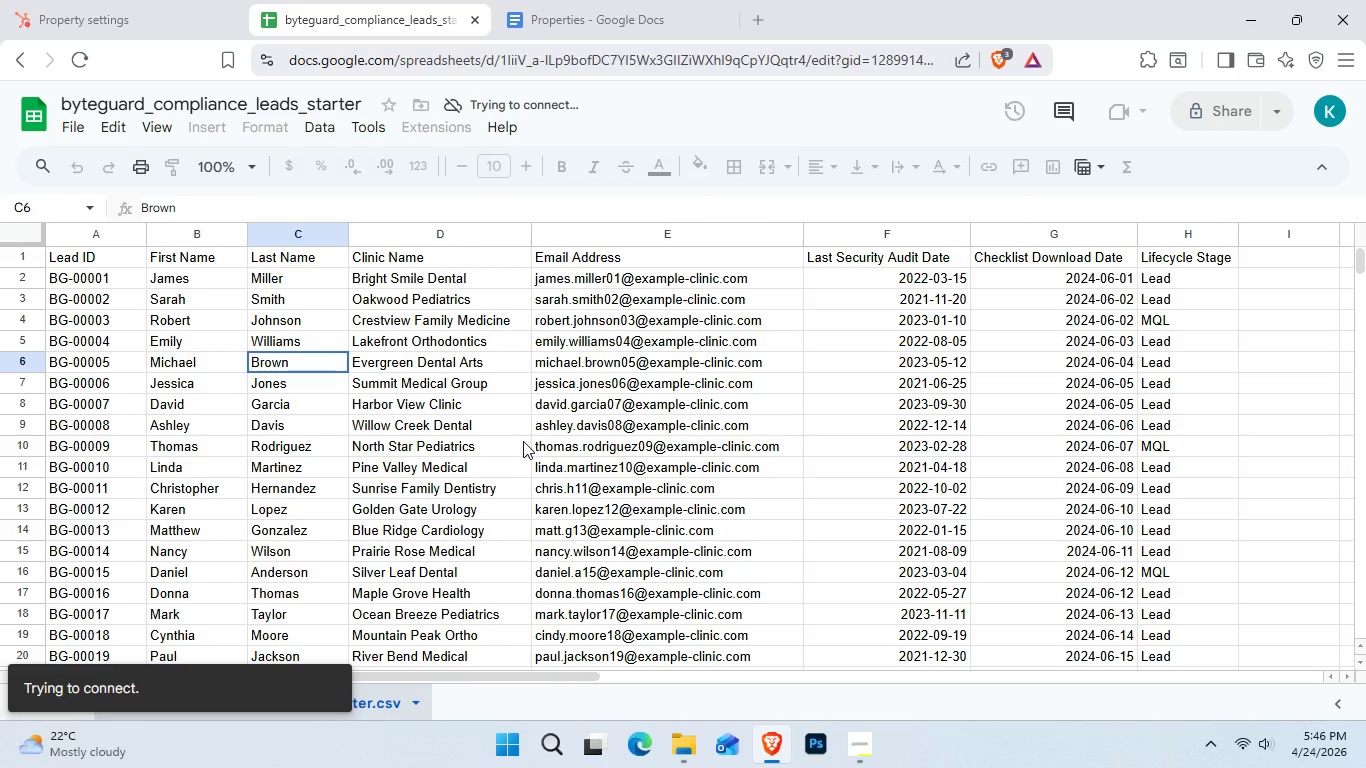 
wait(85.12)
 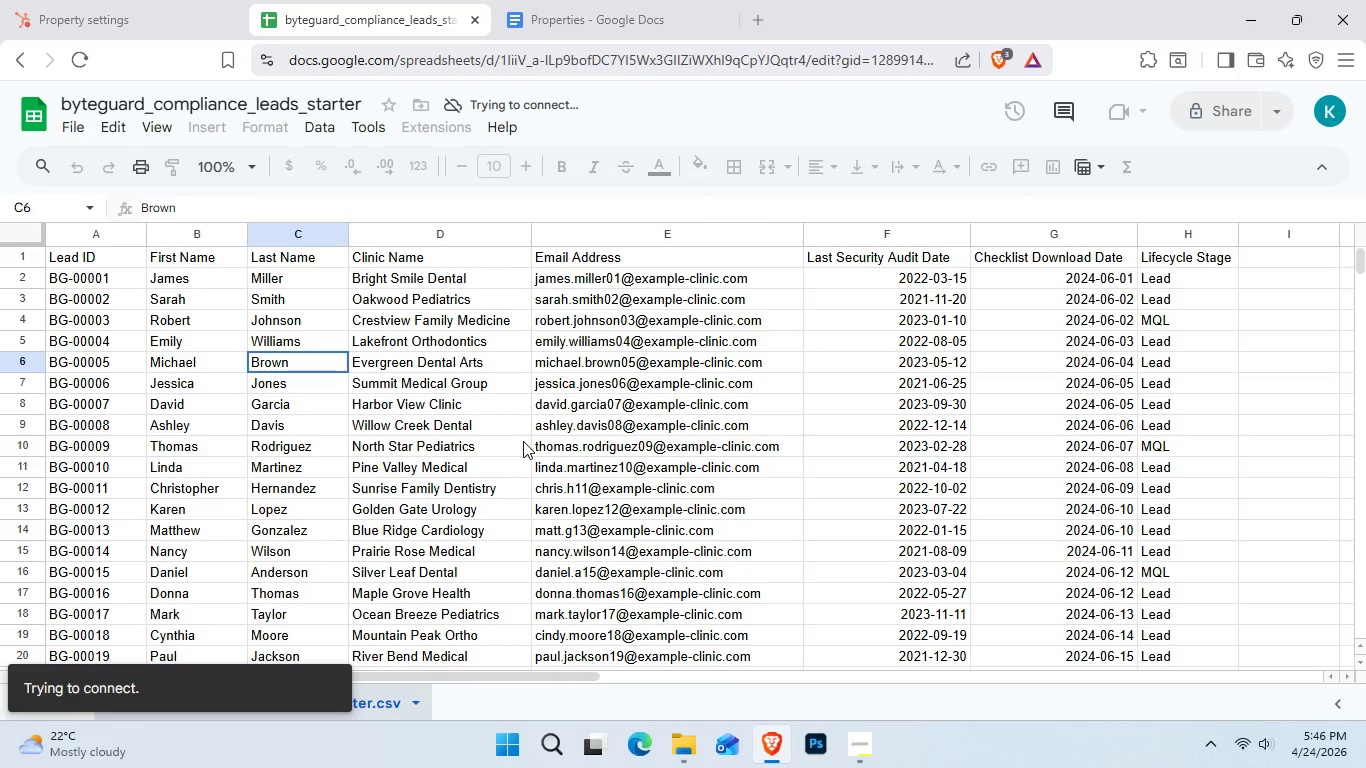 
left_click([309, 445])
 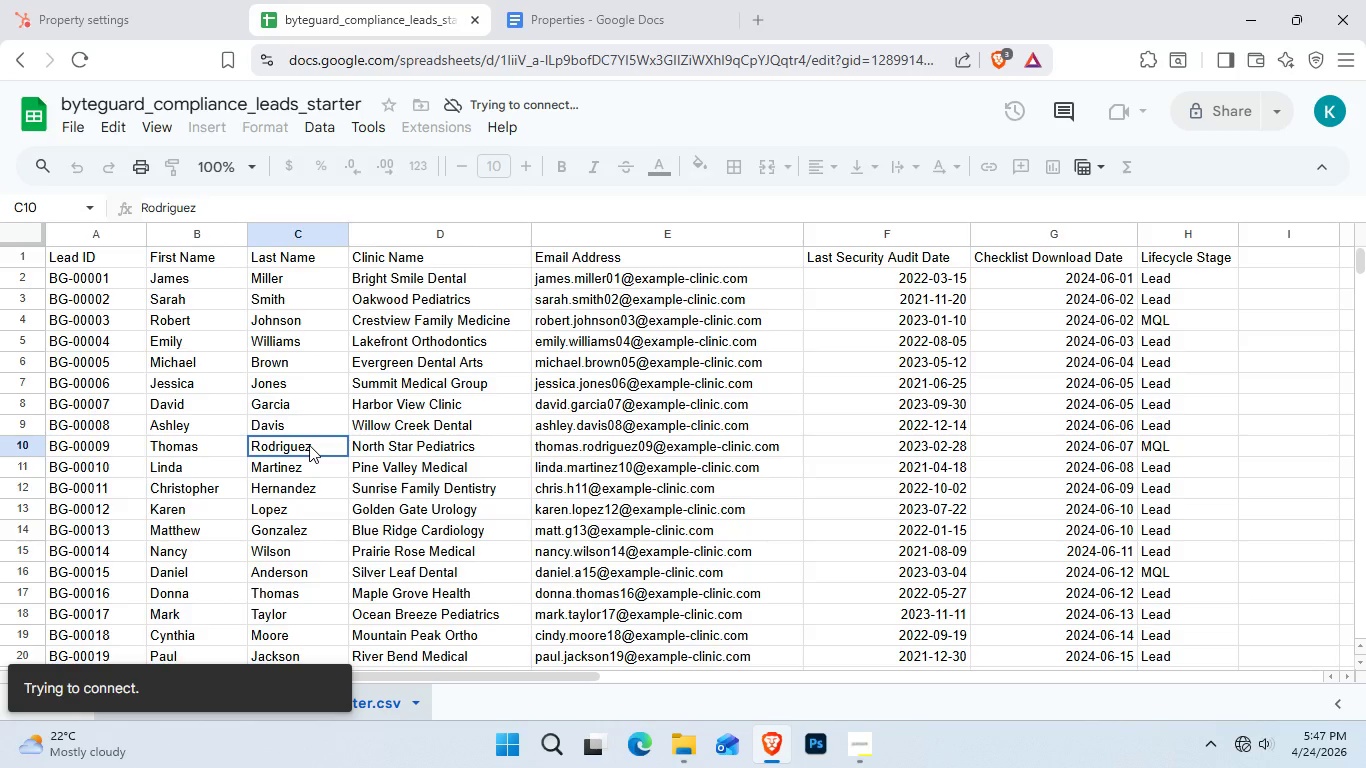 
wait(81.25)
 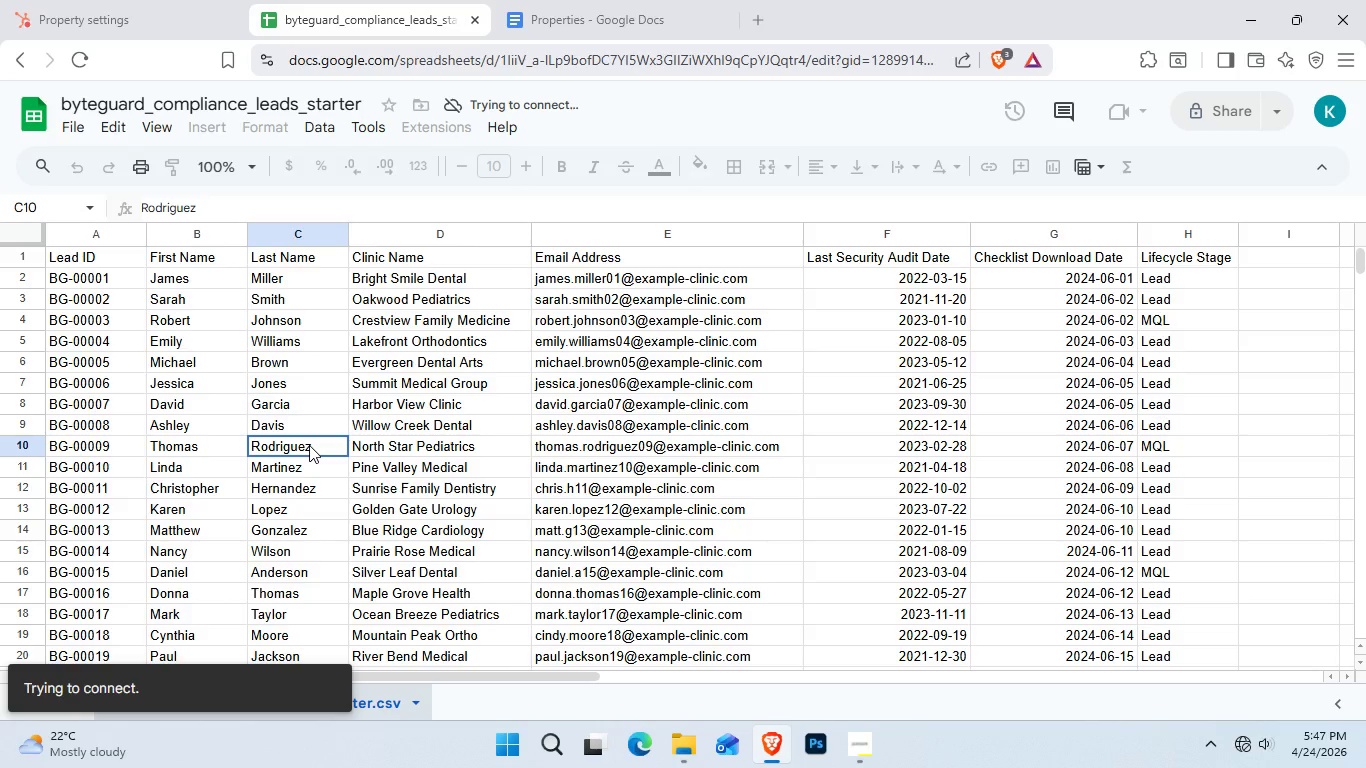 
left_click([819, 533])
 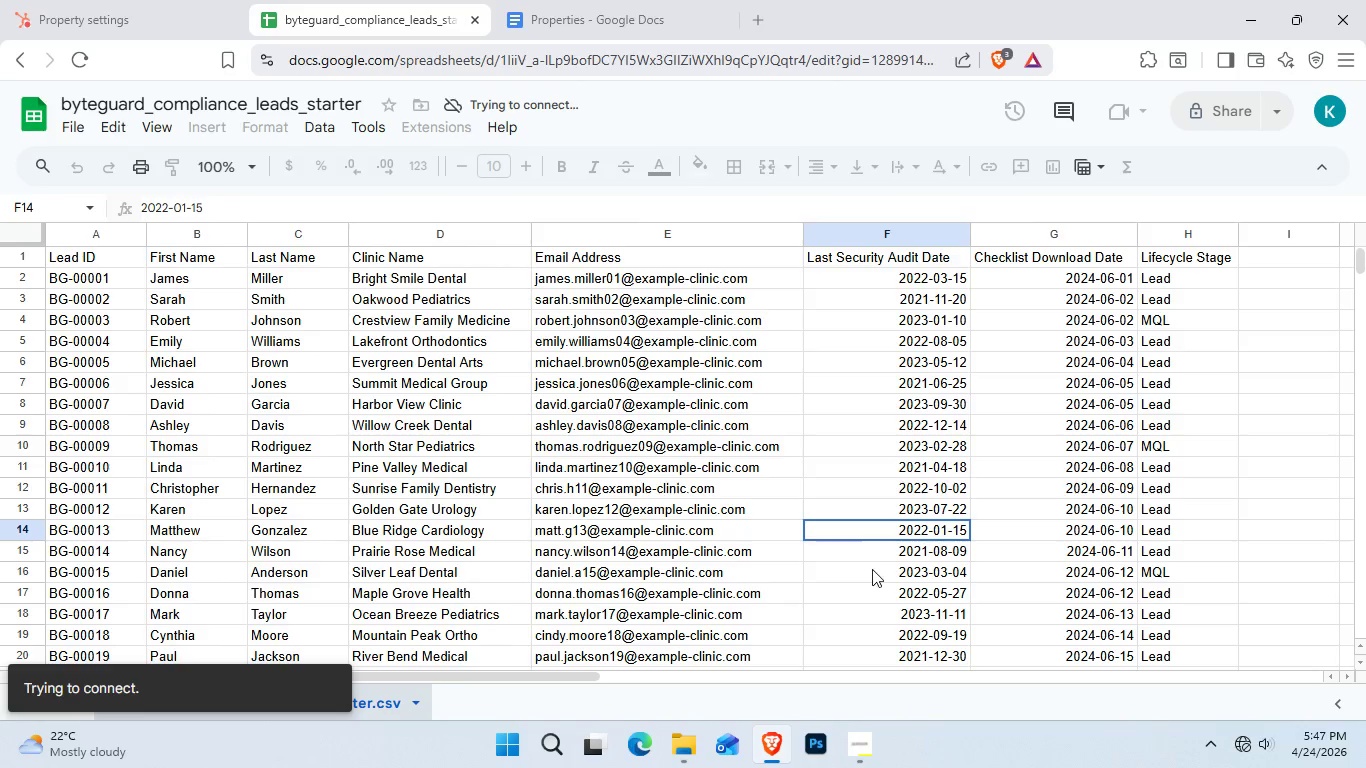 
scroll: coordinate [872, 569], scroll_direction: up, amount: 2.0
 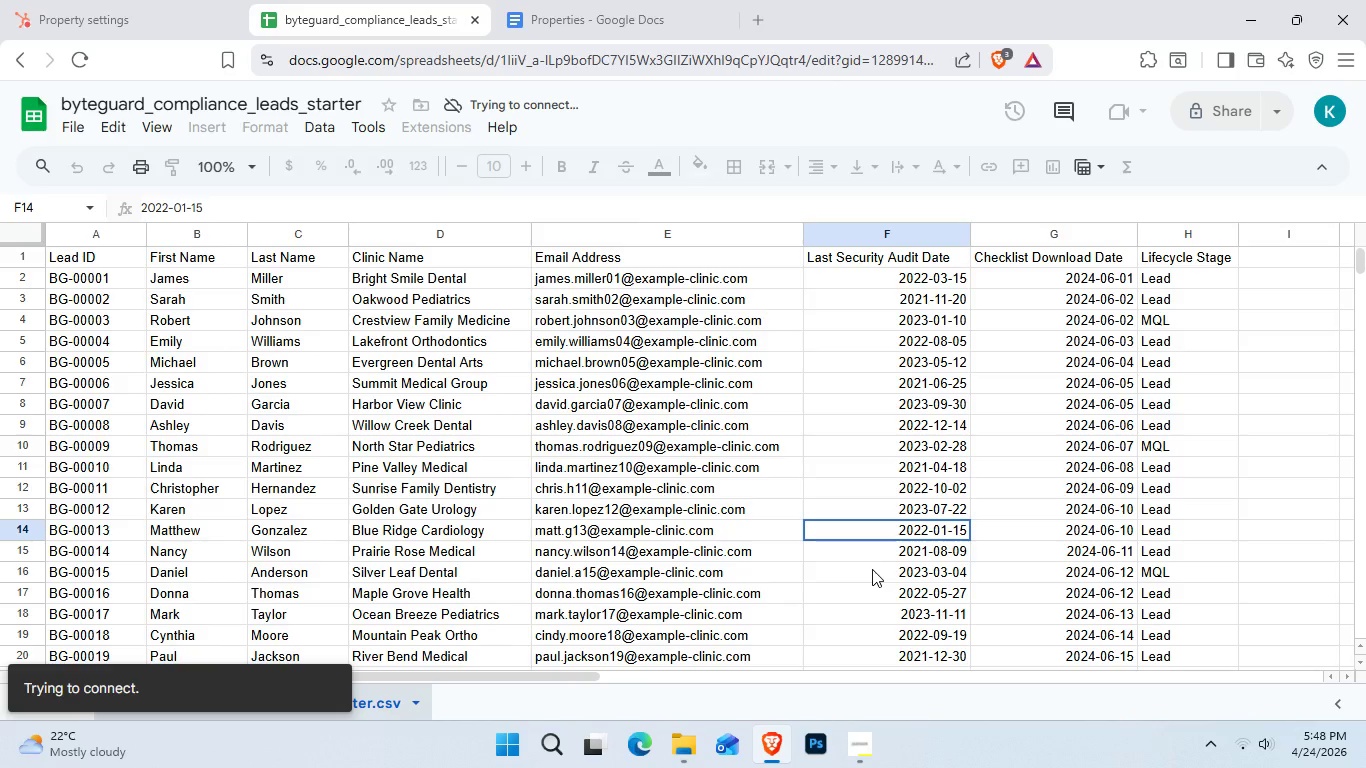 
wait(37.14)
 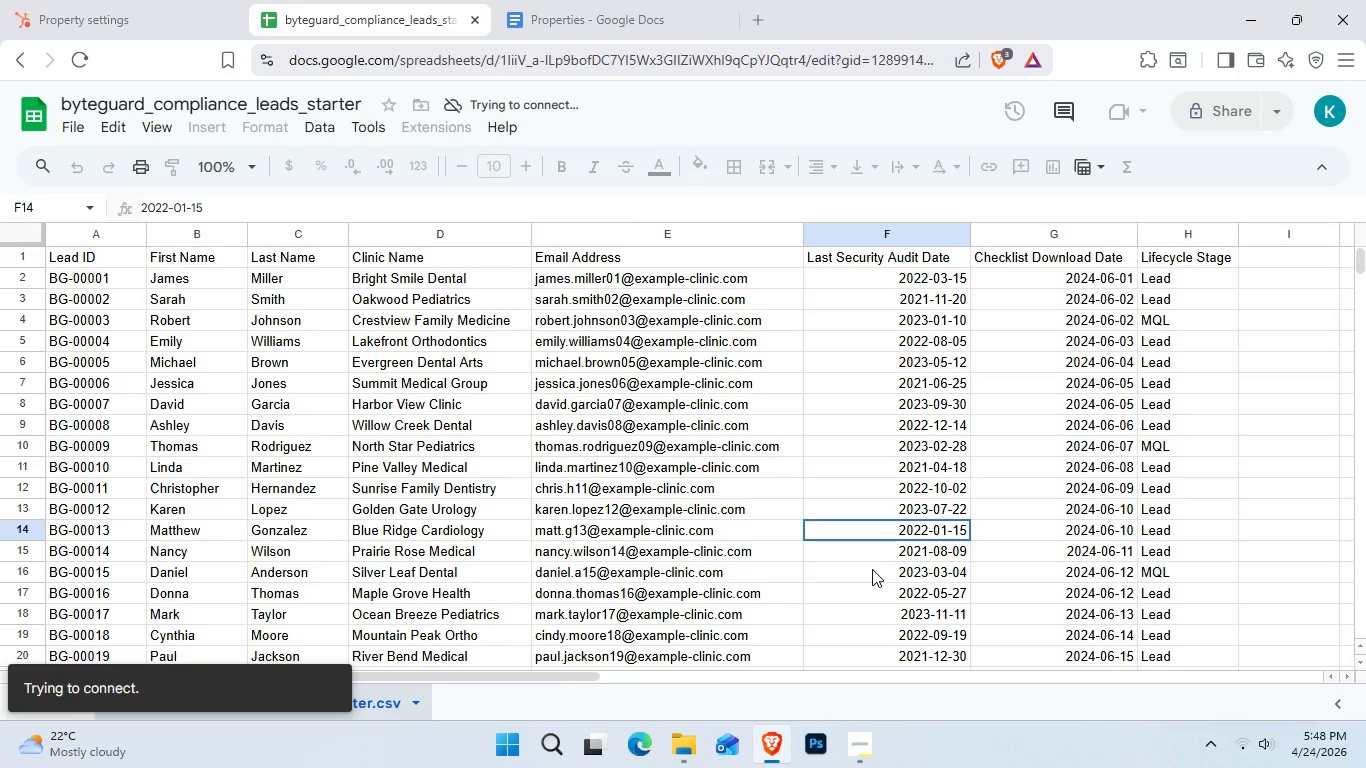 
double_click([697, 584])
 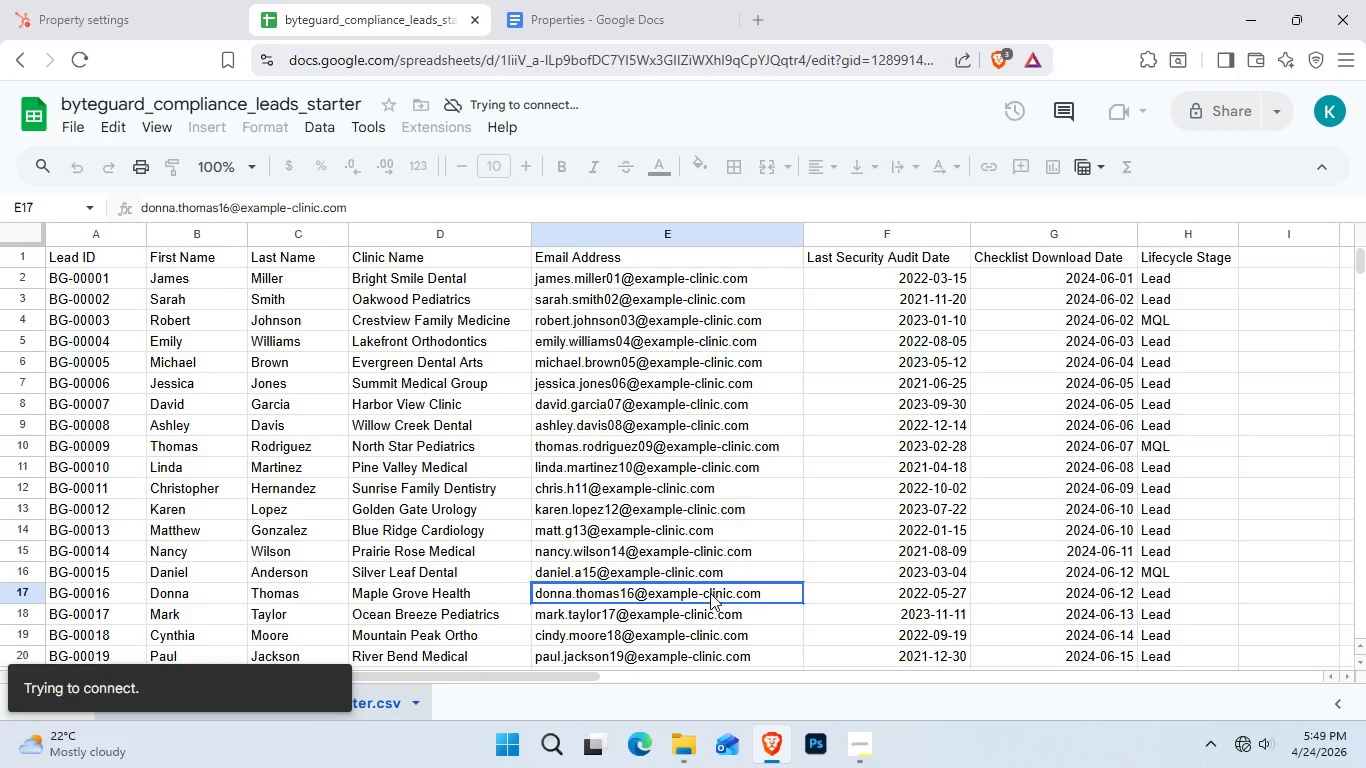 
wait(48.97)
 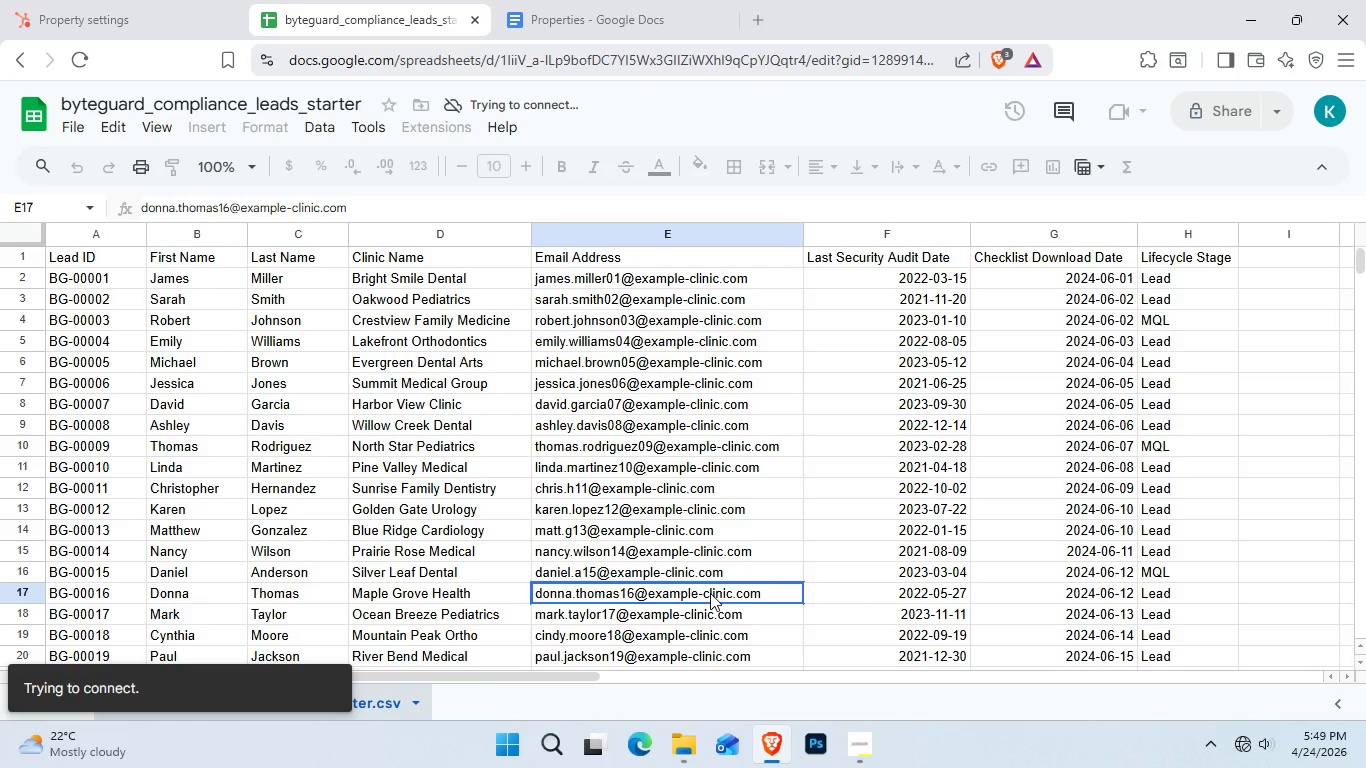 
left_click([497, 505])
 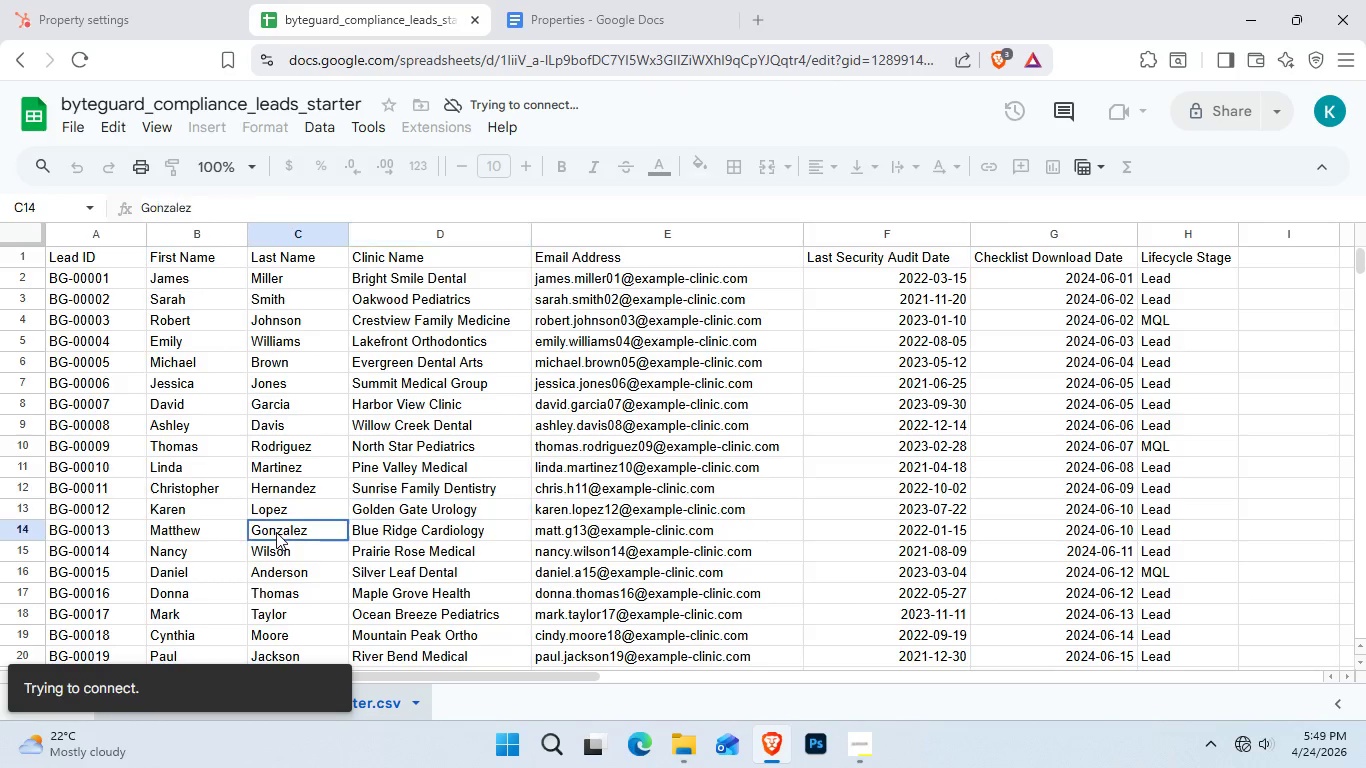 
double_click([276, 532])
 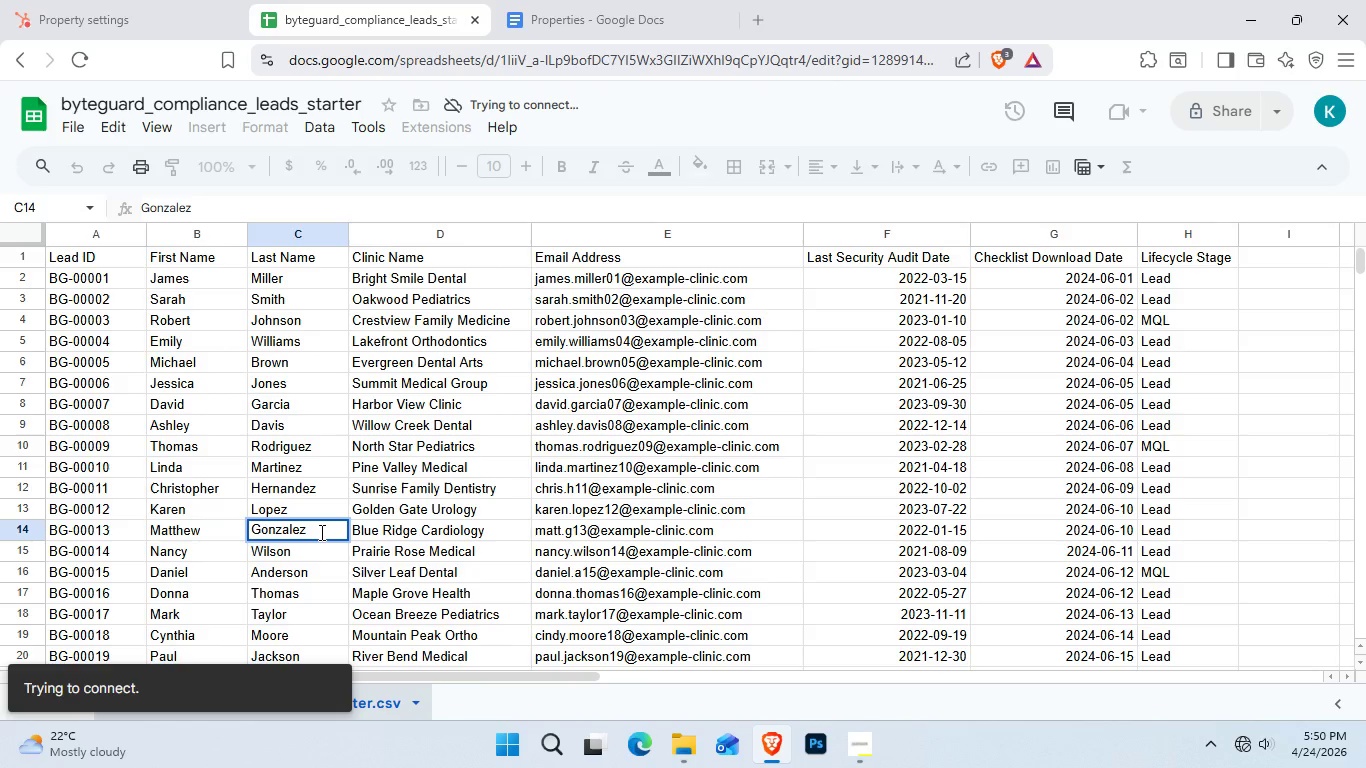 
wait(76.67)
 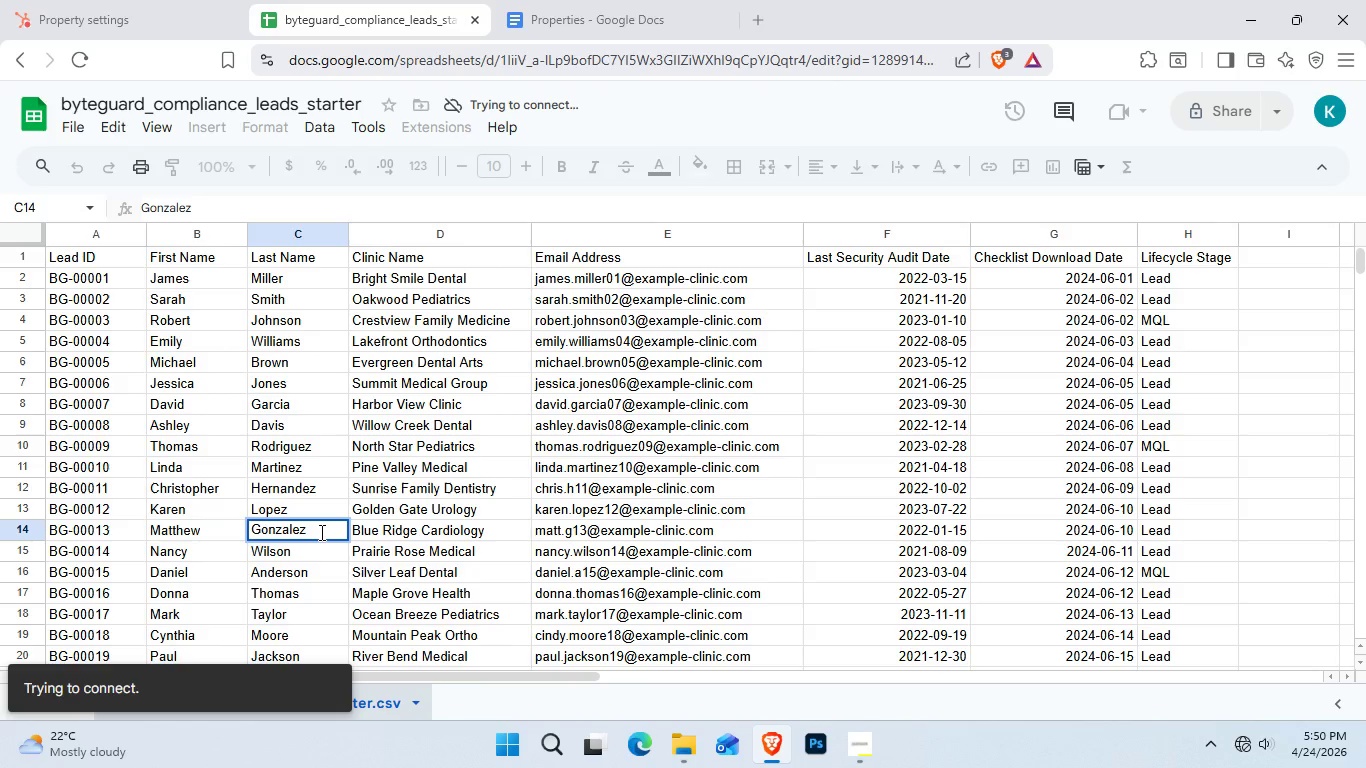 
double_click([121, 322])
 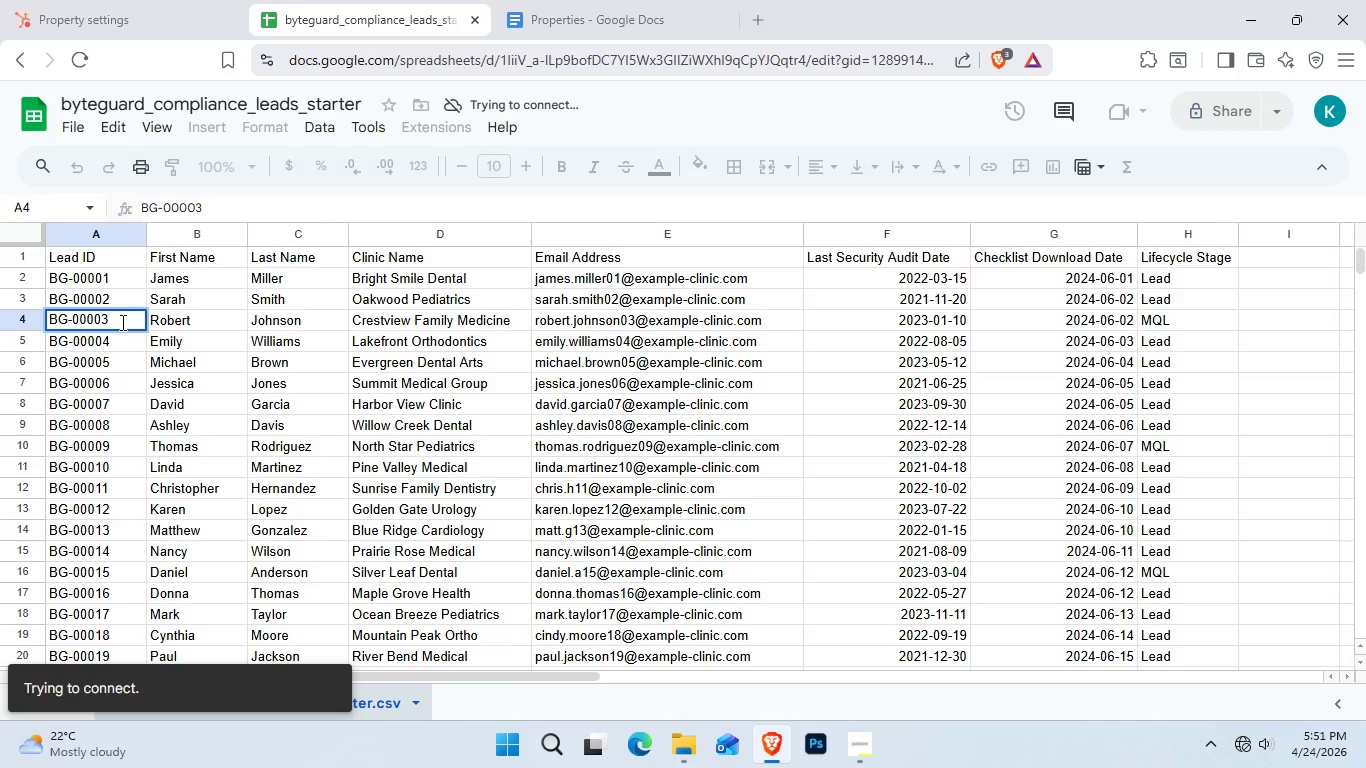 
wait(34.94)
 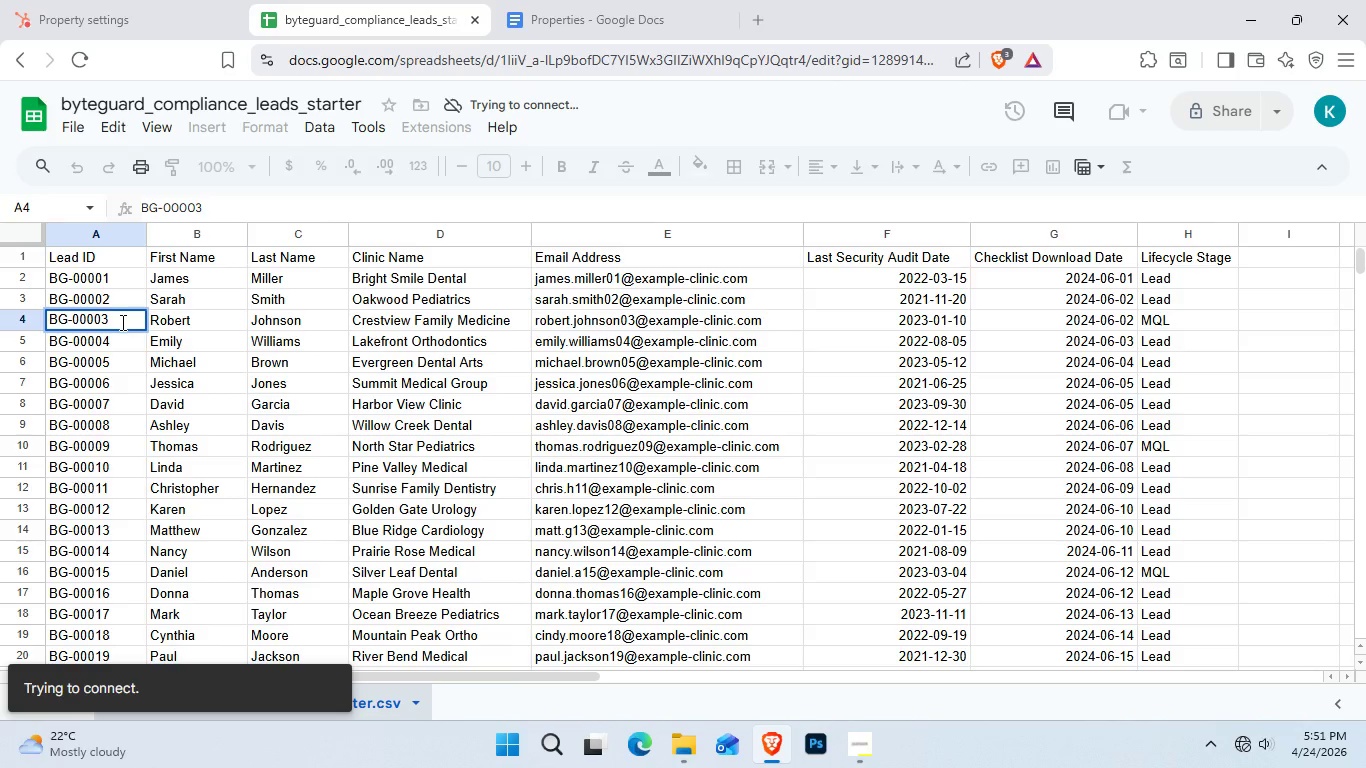 
double_click([962, 561])
 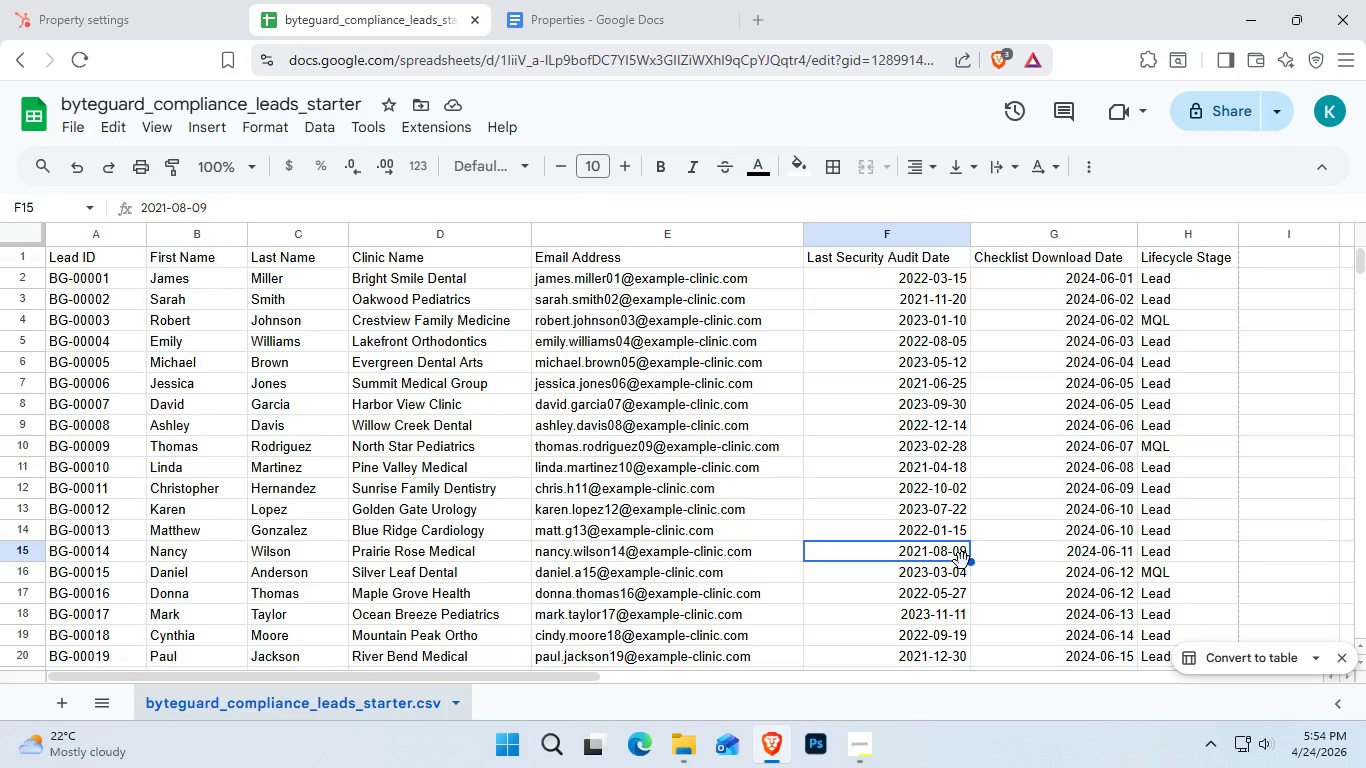 
wait(203.58)
 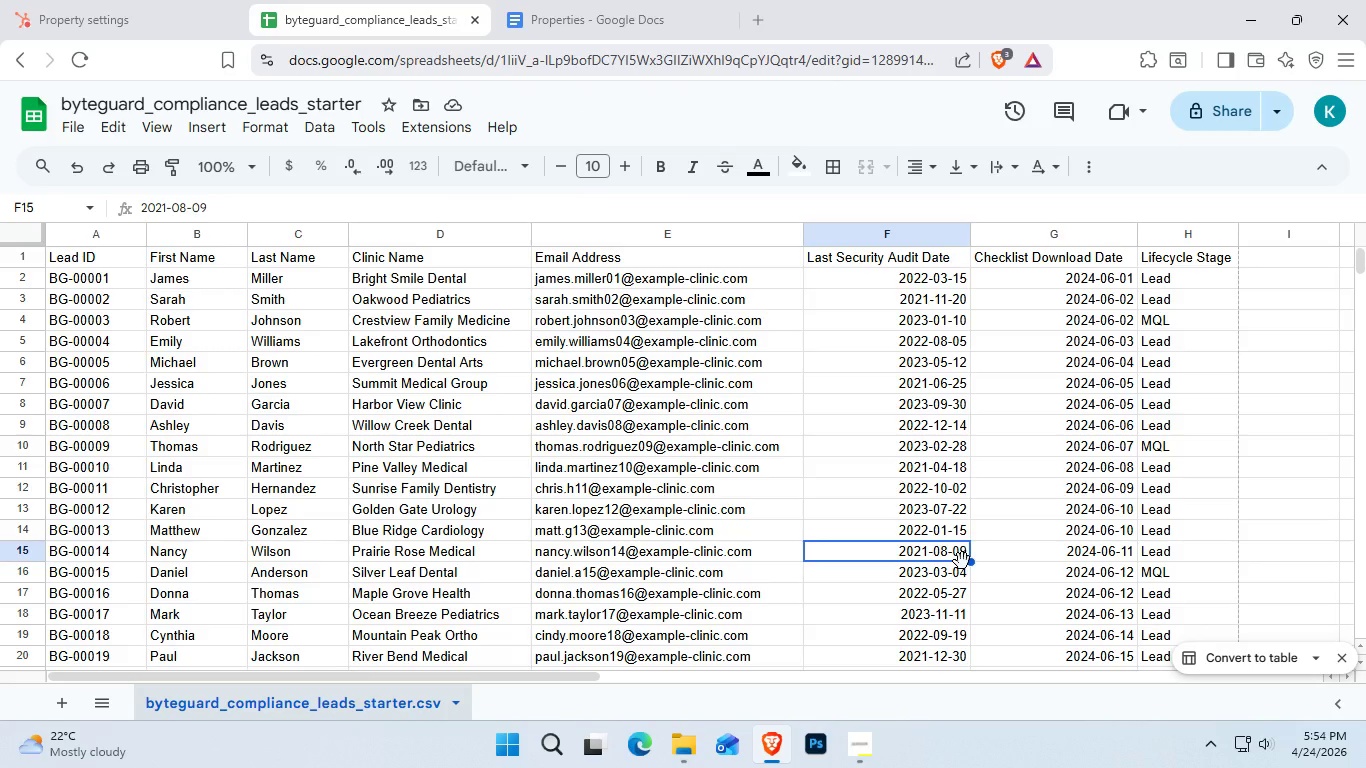 
double_click([474, 562])
 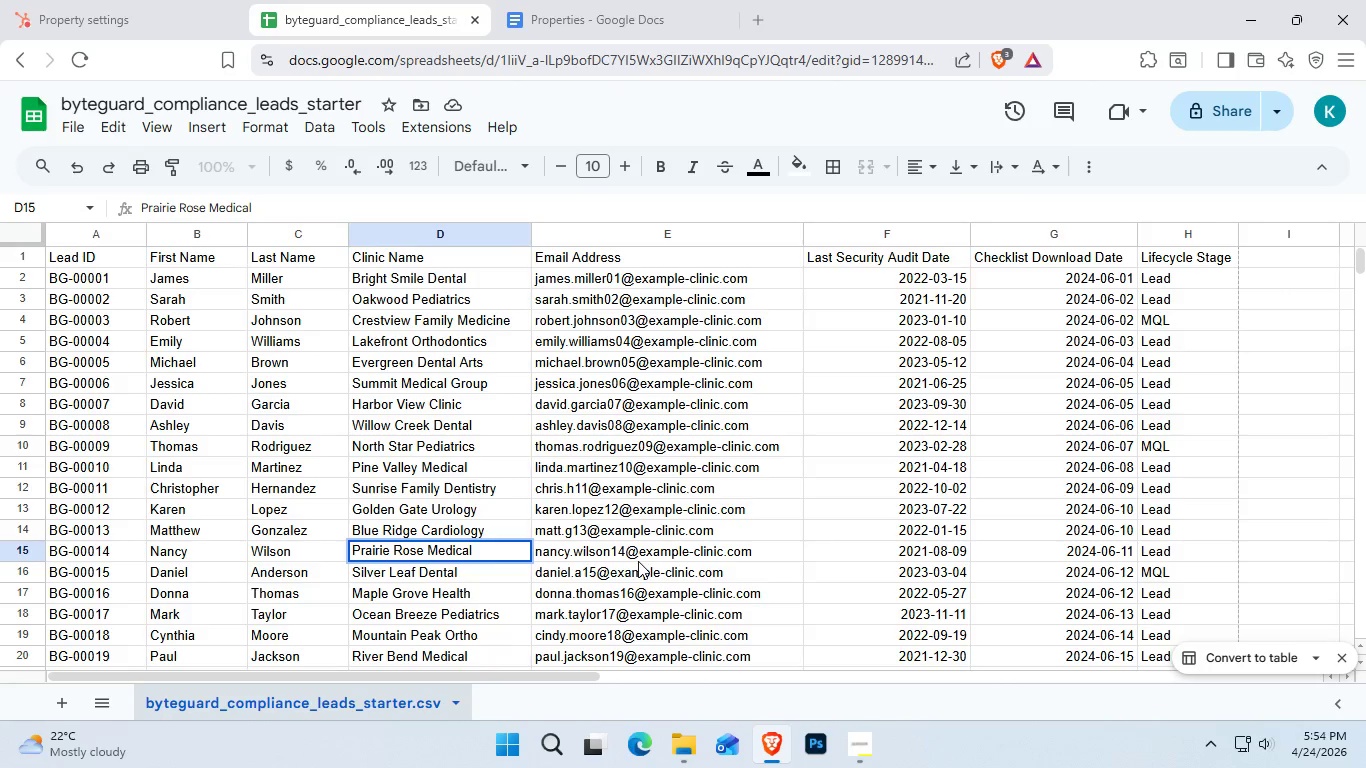 
scroll: coordinate [750, 597], scroll_direction: down, amount: 1.0
 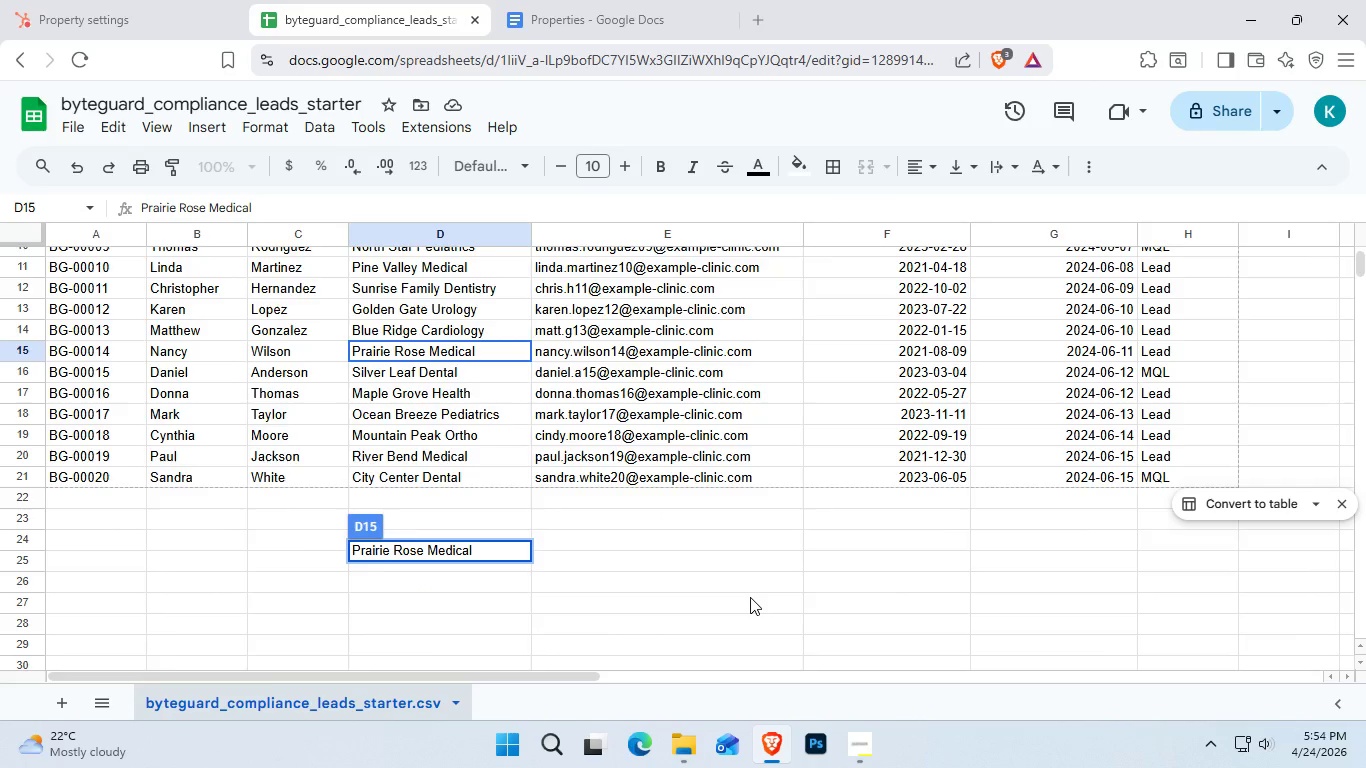 
scroll: coordinate [759, 590], scroll_direction: up, amount: 3.0
 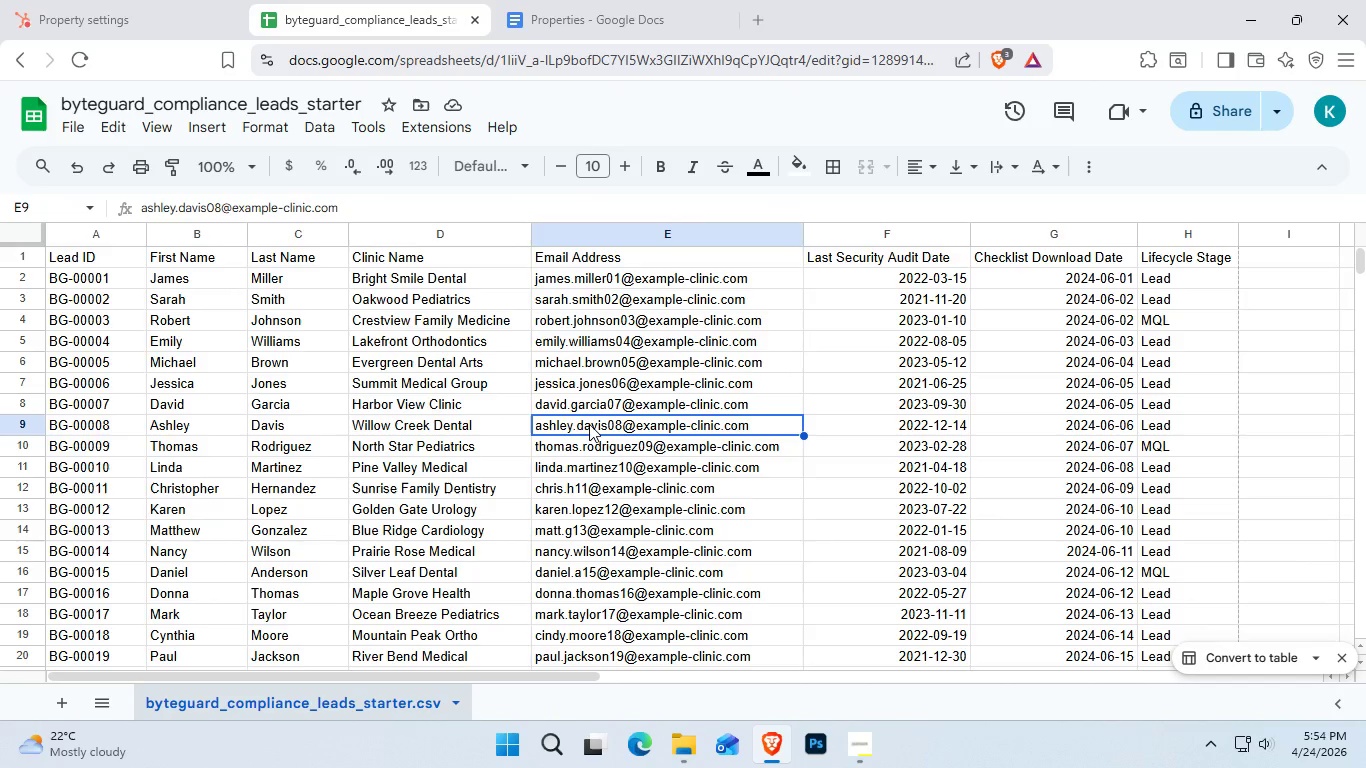 
double_click([589, 424])
 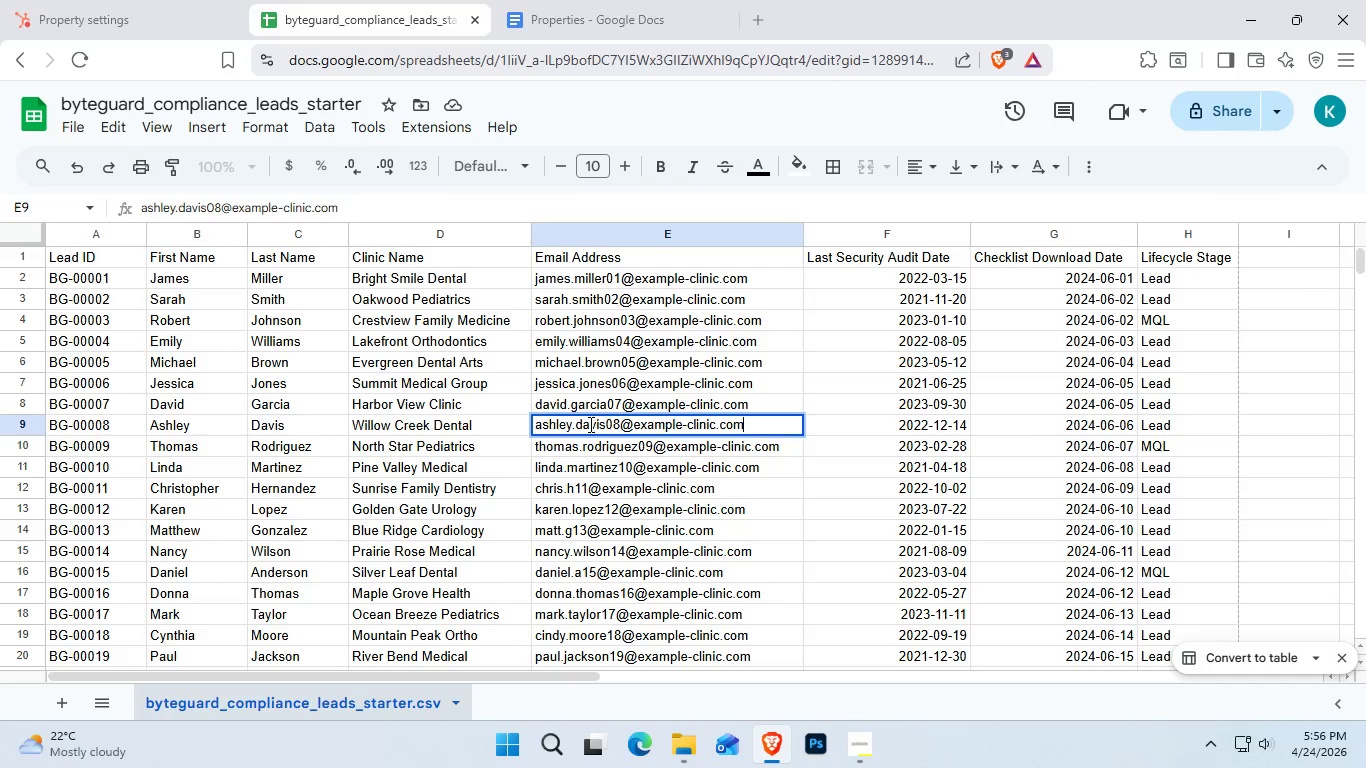 
wait(113.25)
 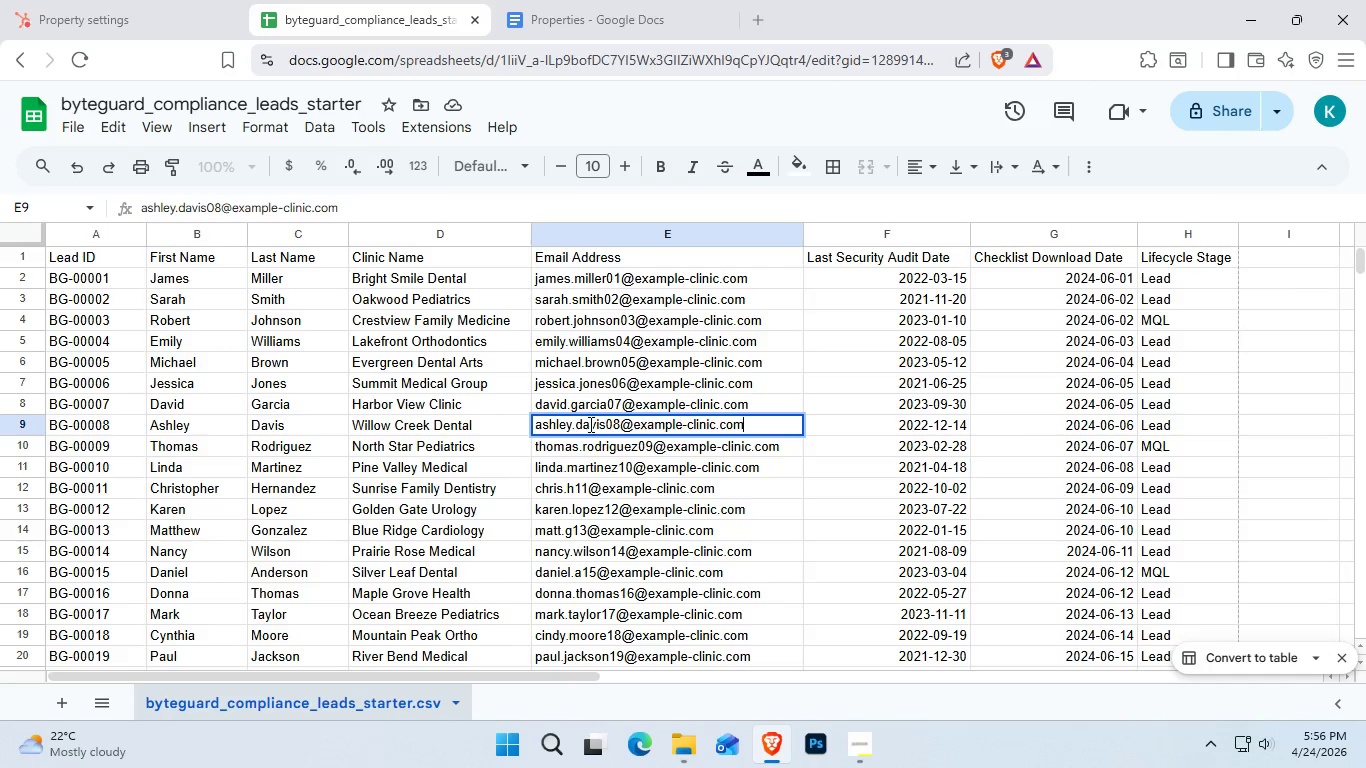 
double_click([334, 330])
 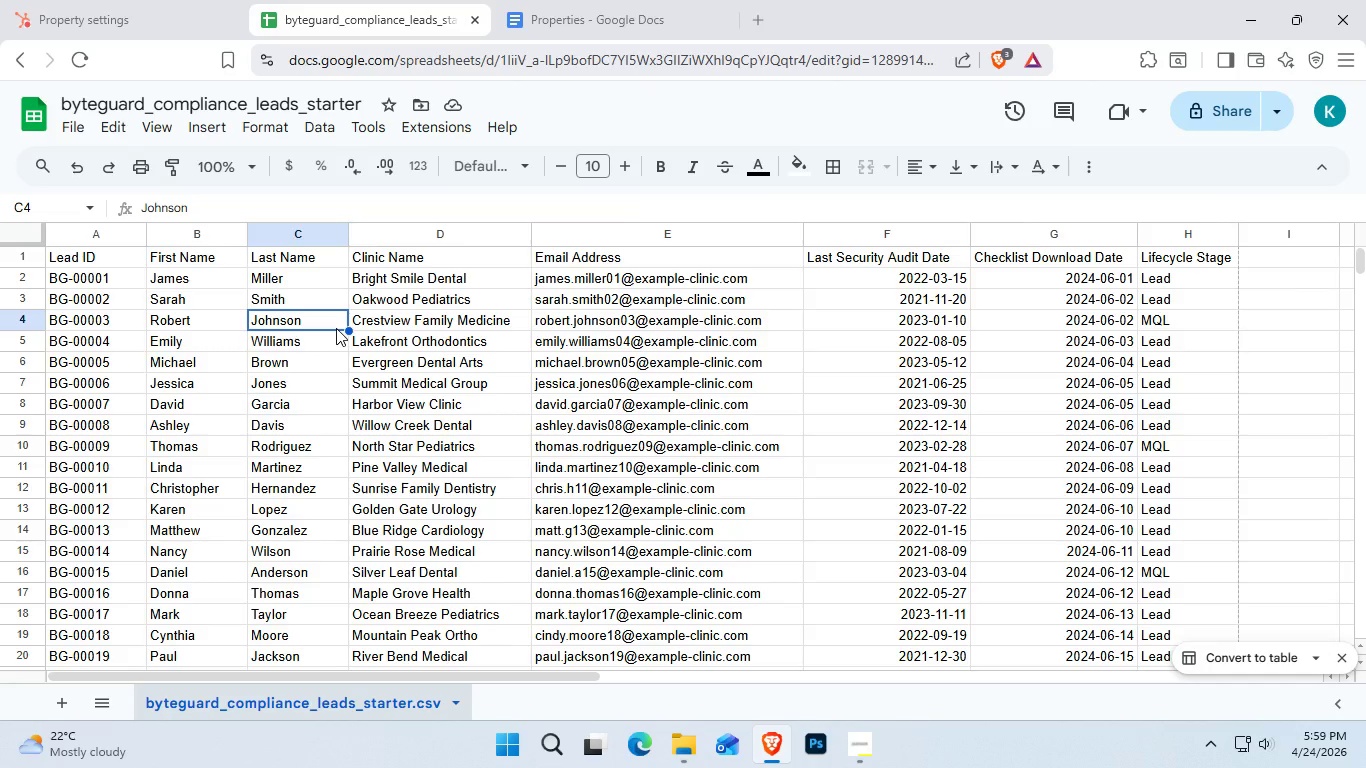 
wait(181.61)
 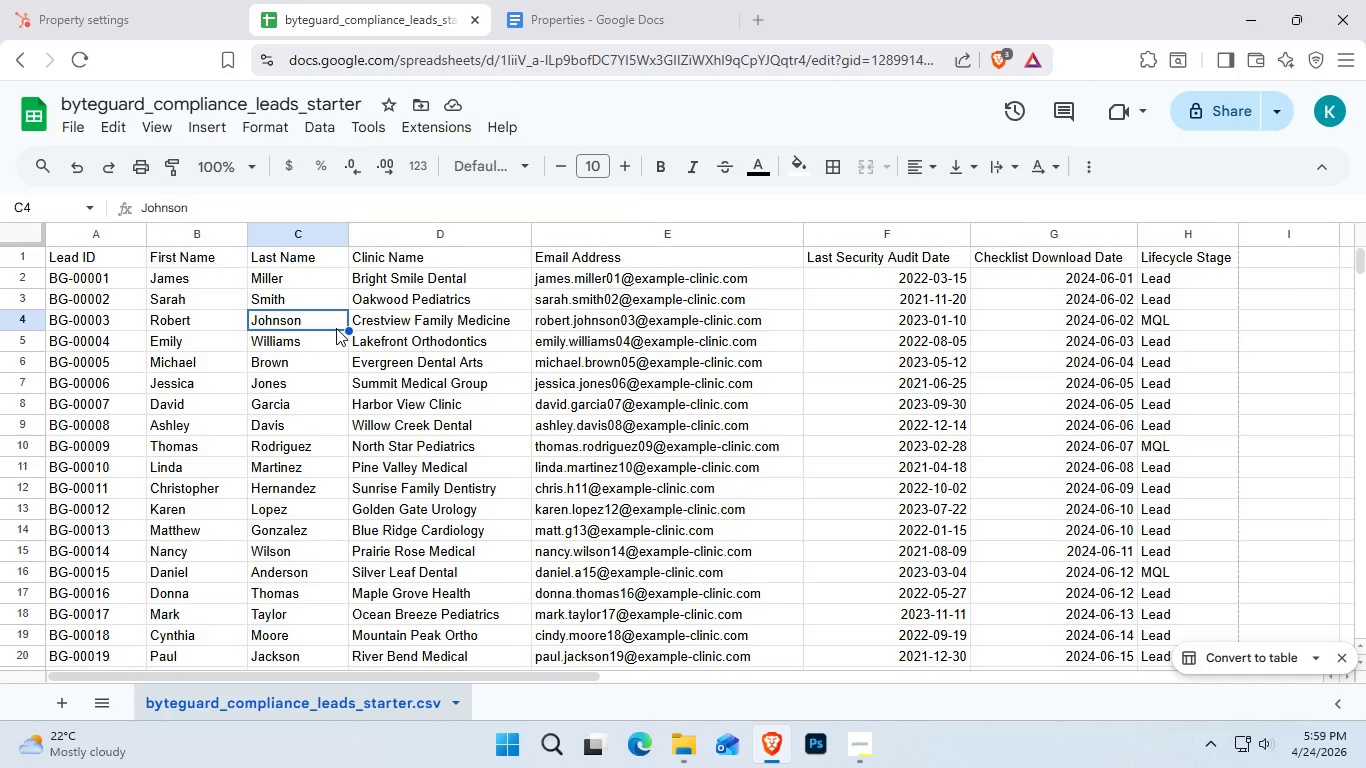 
left_click([76, 0])
 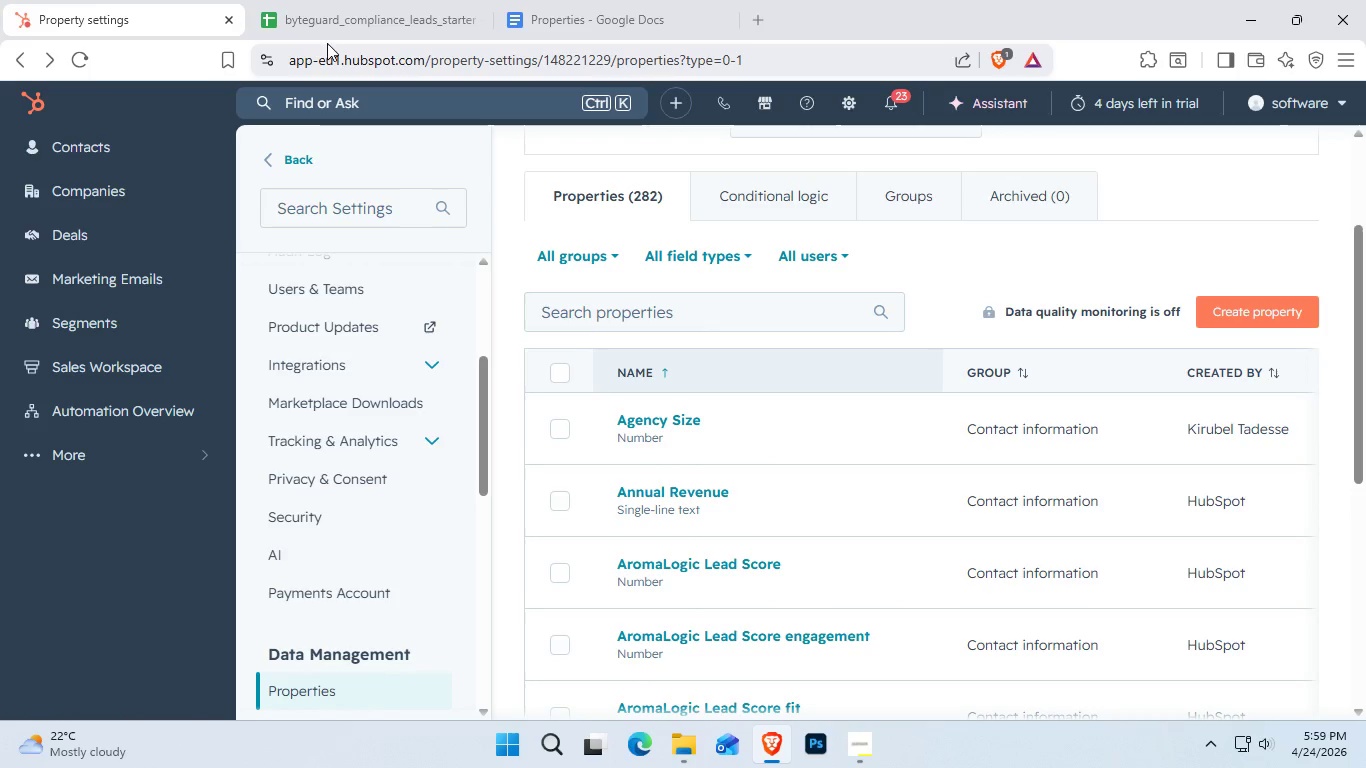 
left_click([560, 0])
 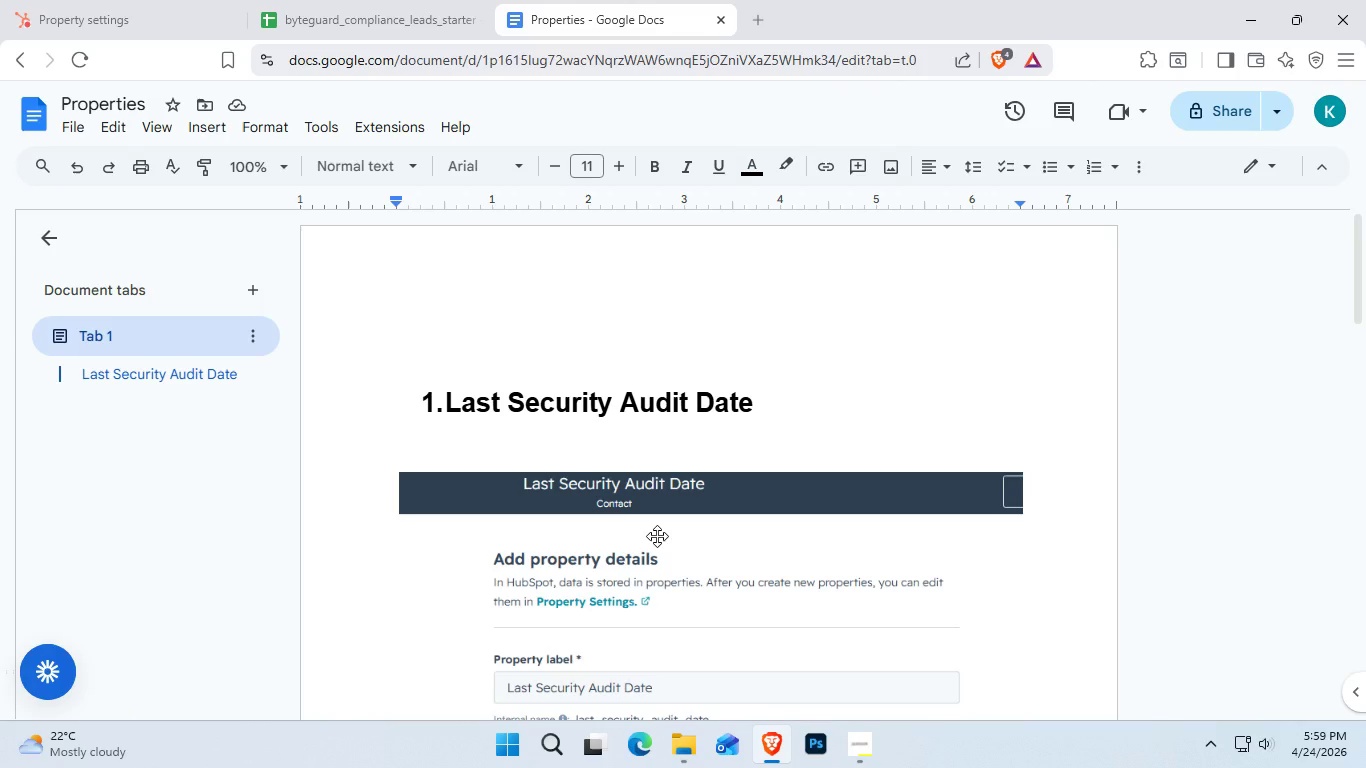 
left_click([657, 536])
 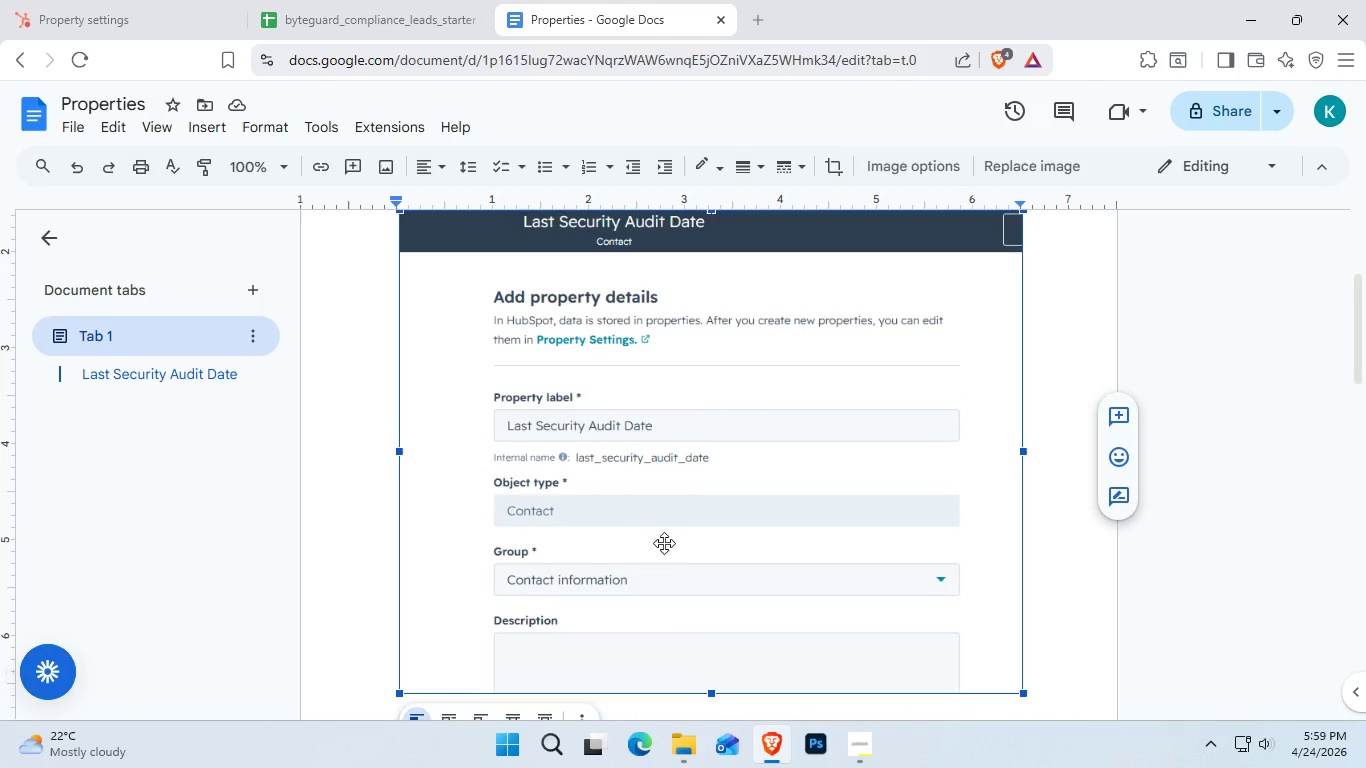 
scroll: coordinate [657, 536], scroll_direction: down, amount: 4.0
 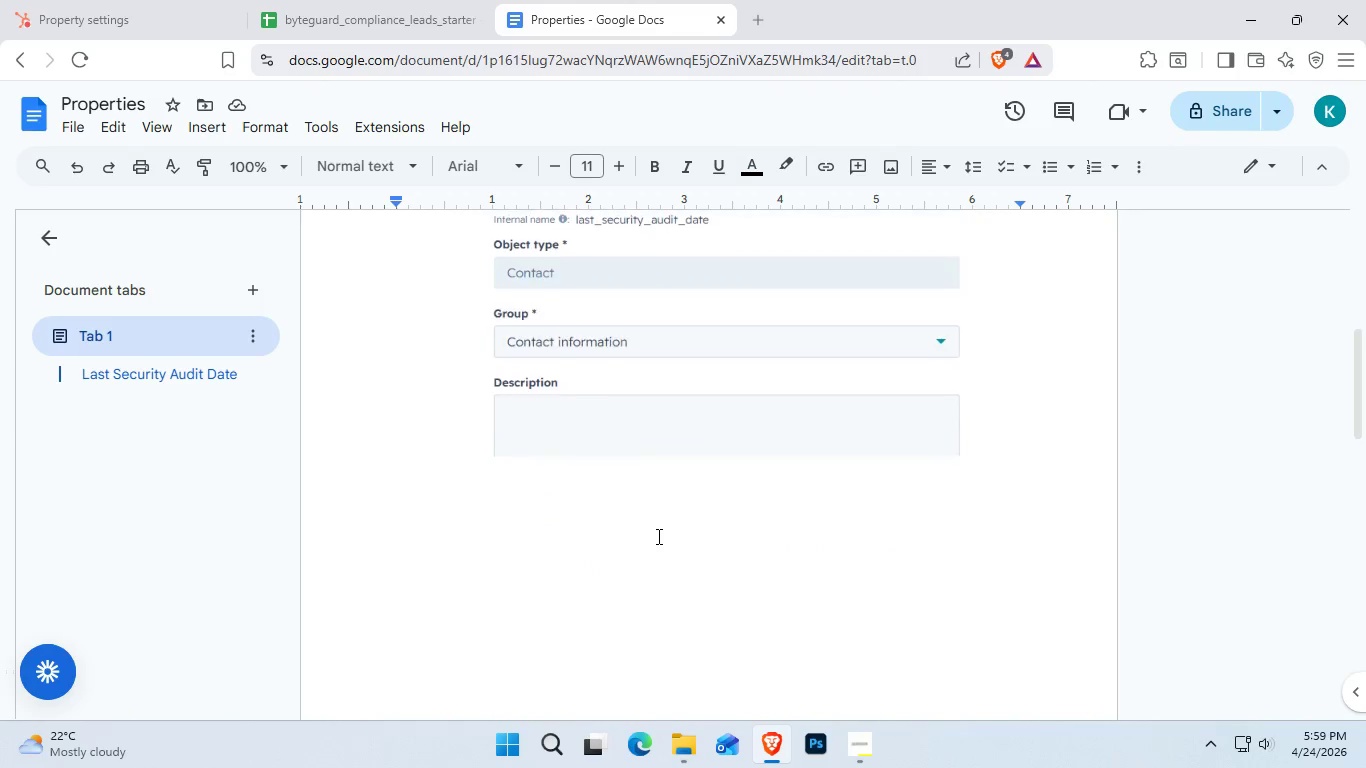 
left_click([519, 540])
 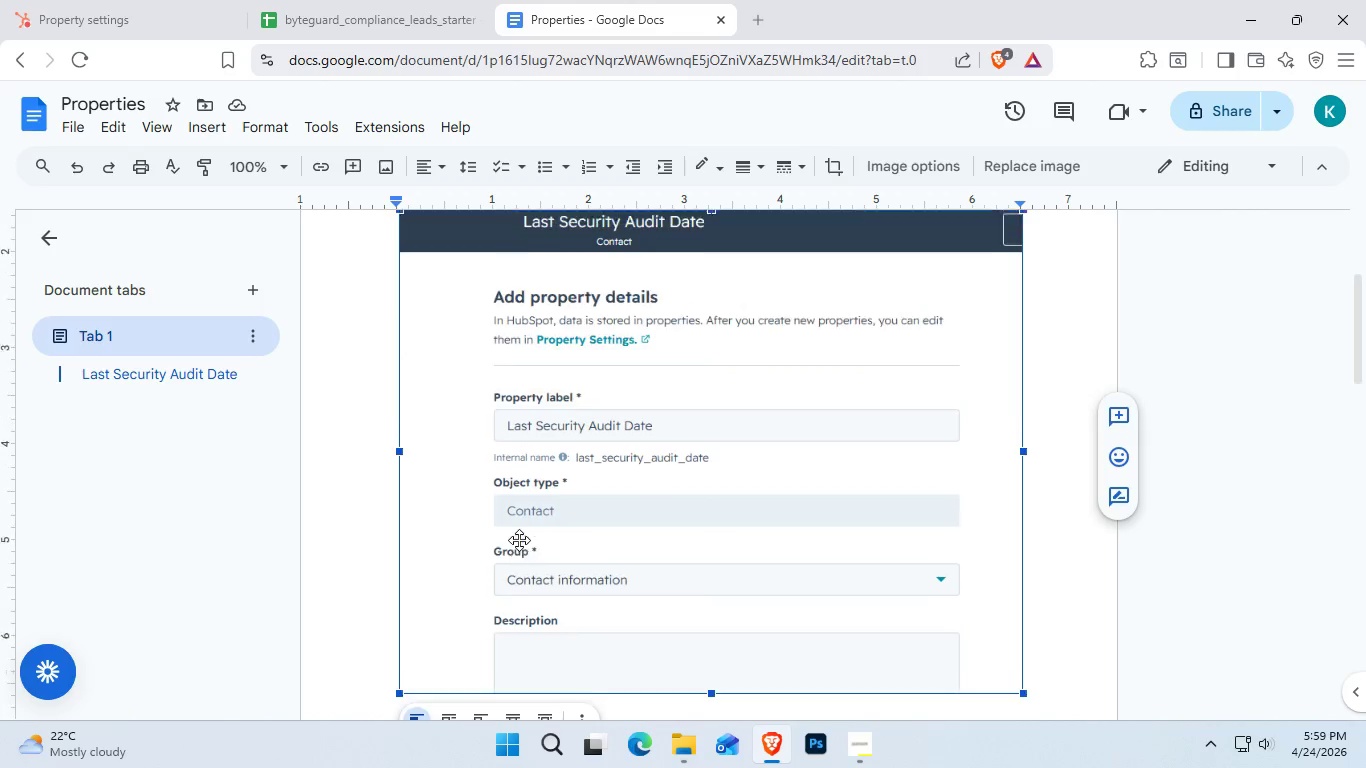 
scroll: coordinate [667, 552], scroll_direction: down, amount: 3.0
 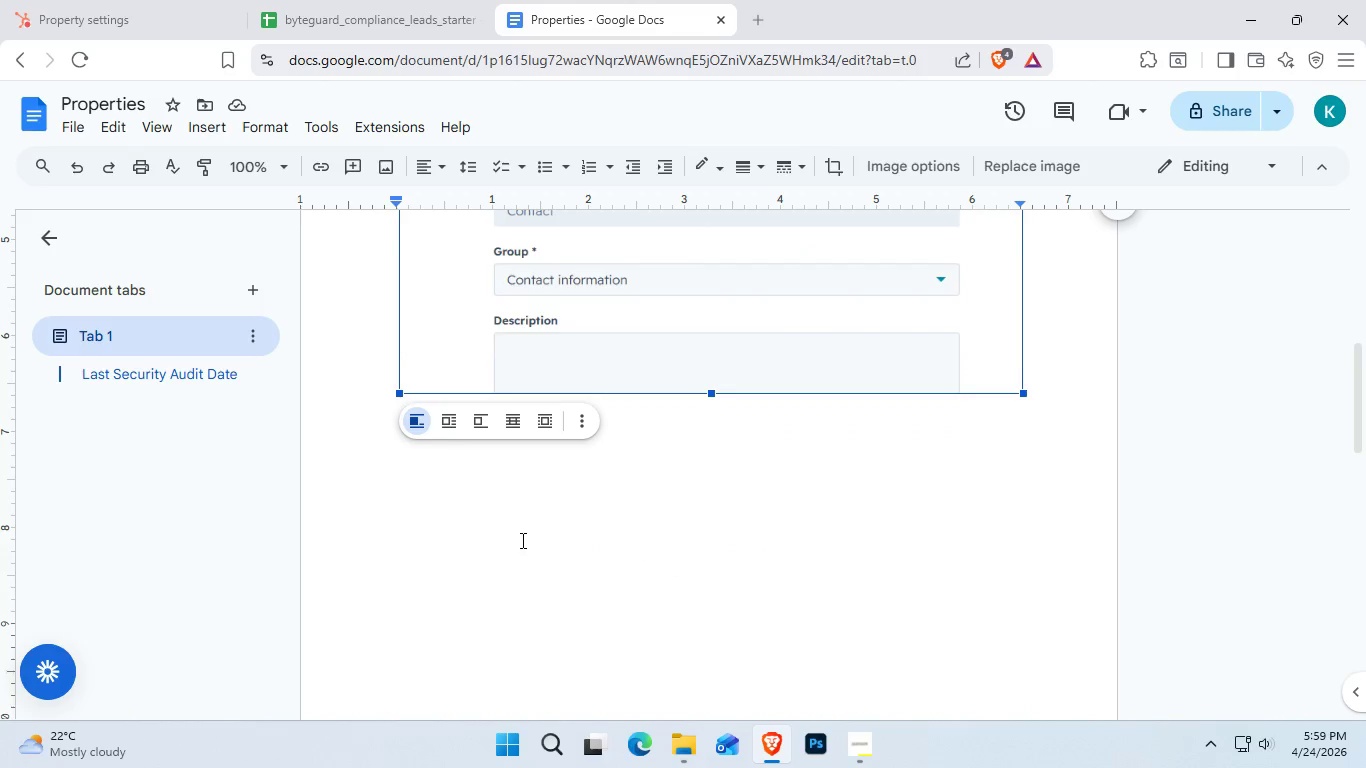 
left_click([552, 553])
 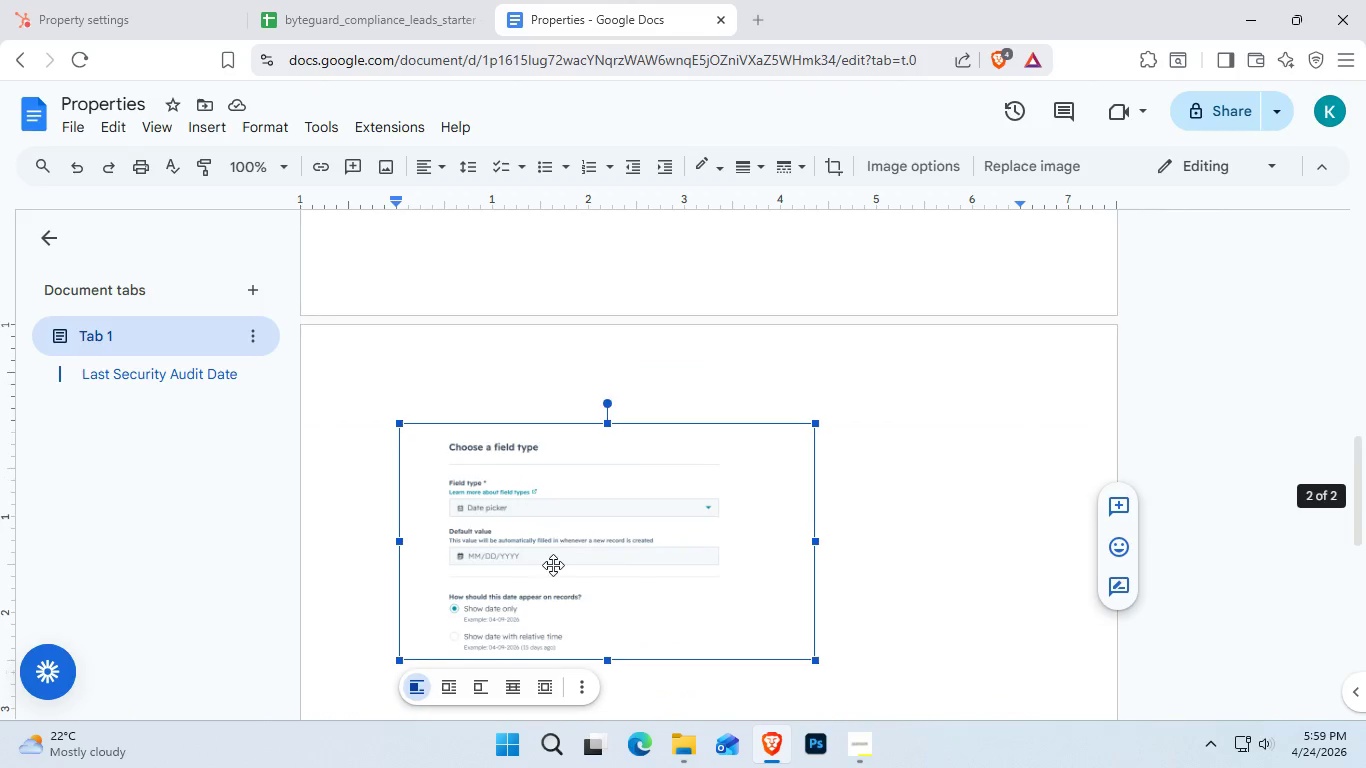 
scroll: coordinate [543, 520], scroll_direction: down, amount: 6.0
 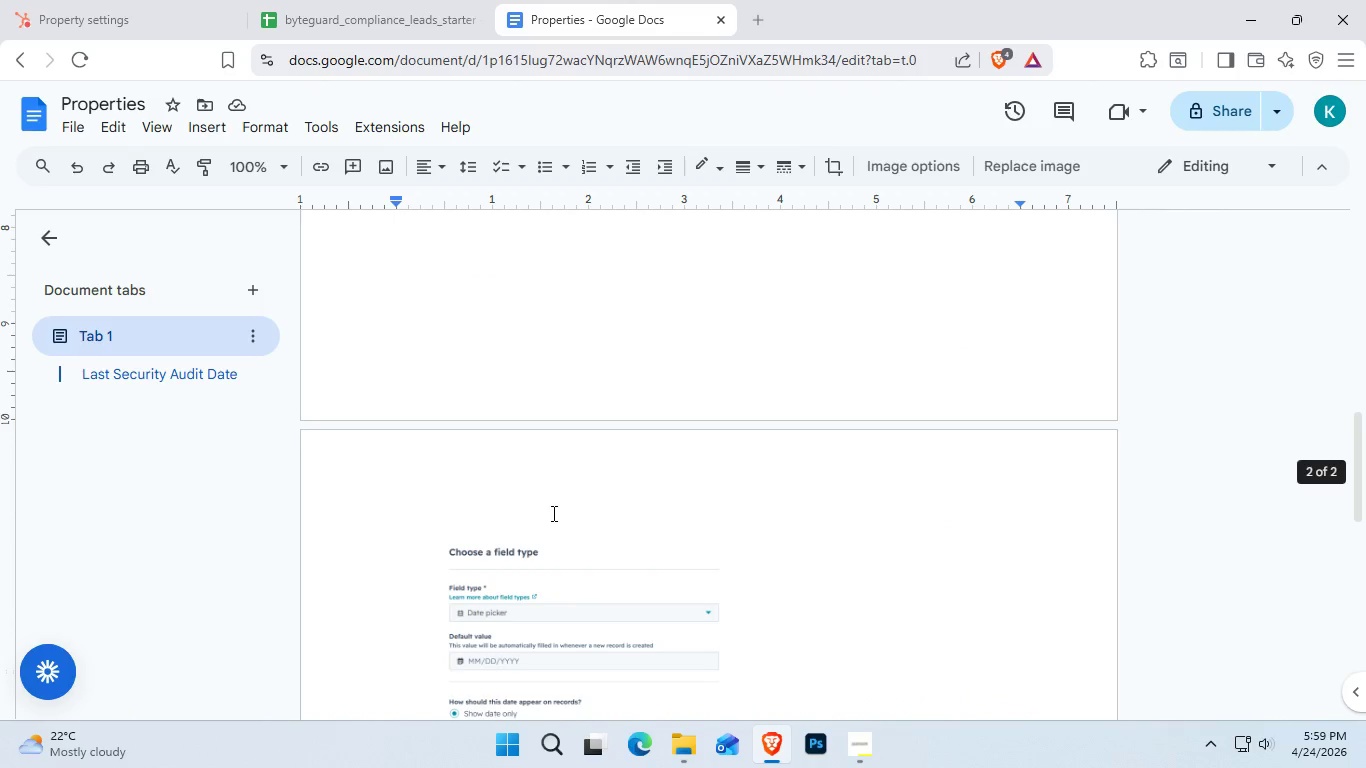 
left_click_drag(start_coordinate=[549, 561], to_coordinate=[482, 563])
 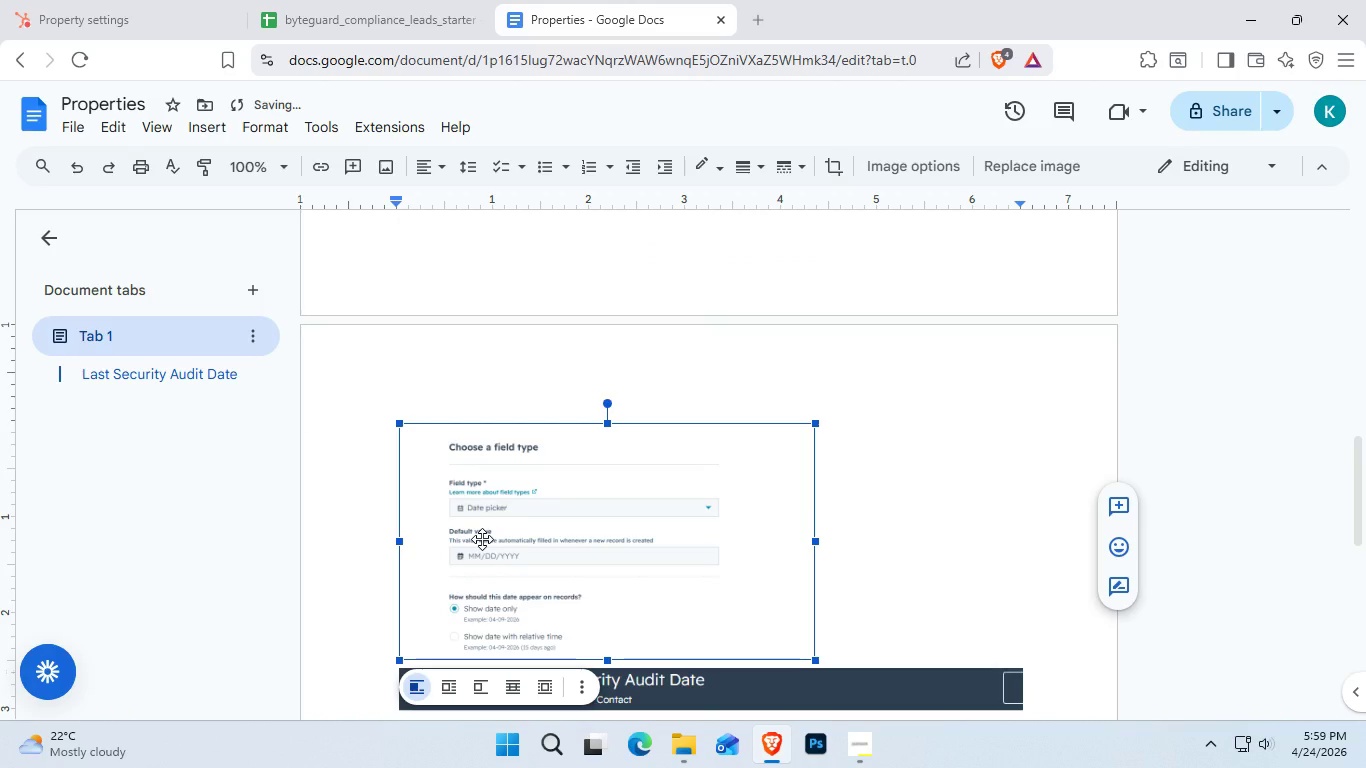 
key(Control+Z)
 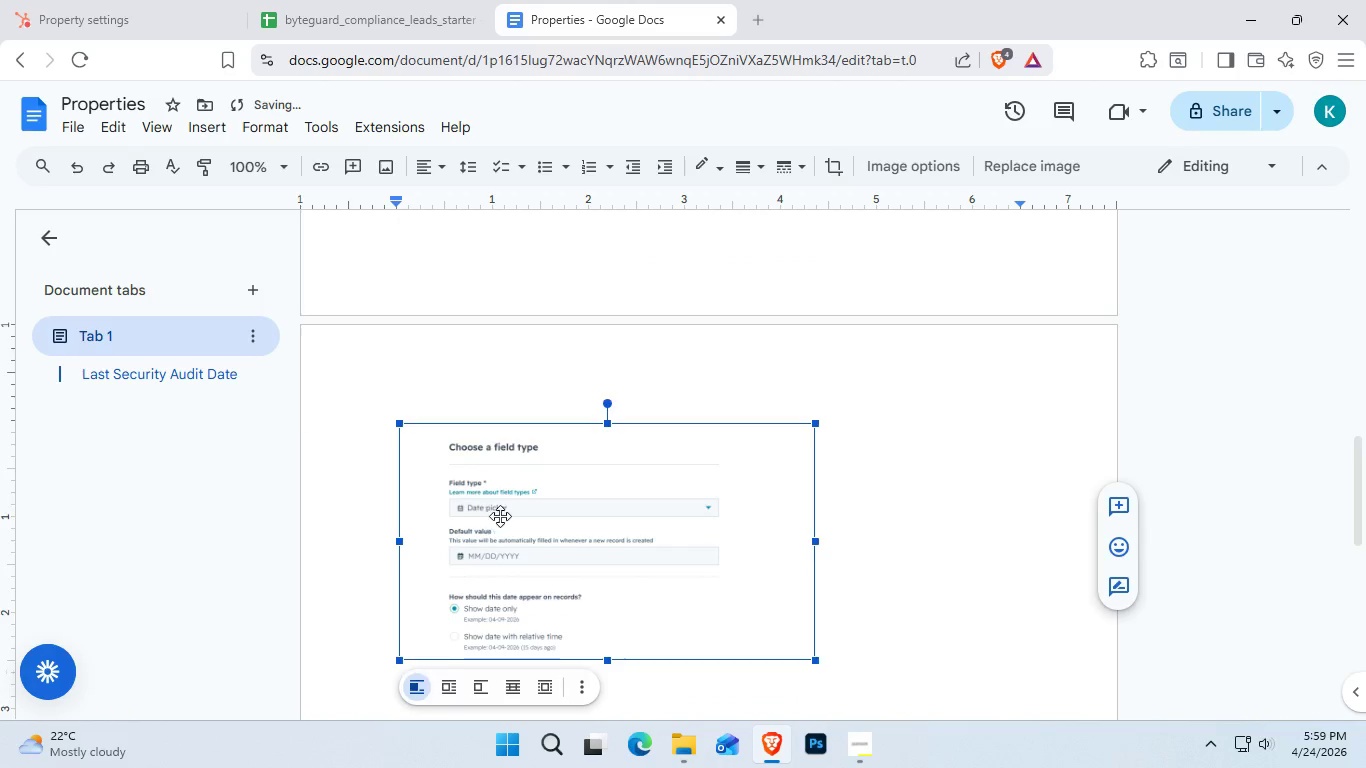 
scroll: coordinate [500, 516], scroll_direction: up, amount: 7.0
 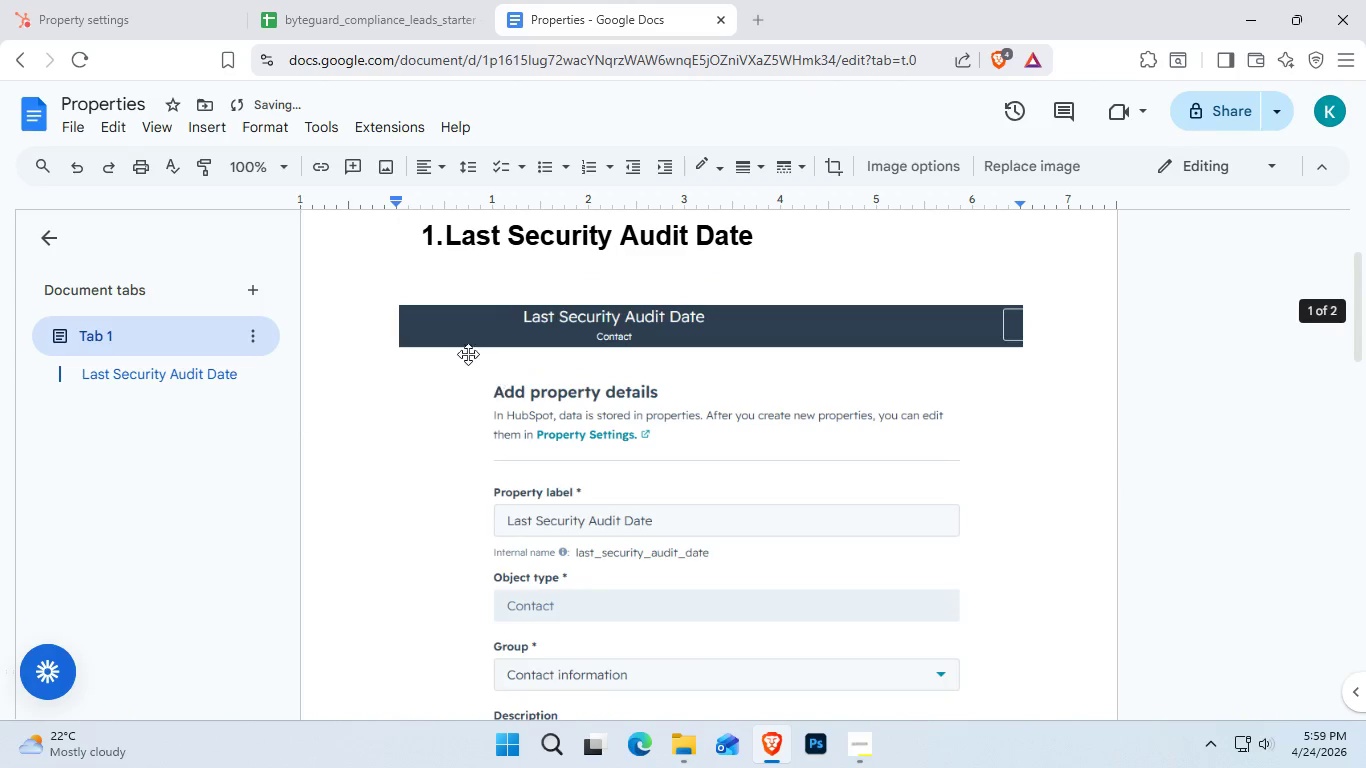 
left_click([430, 463])
 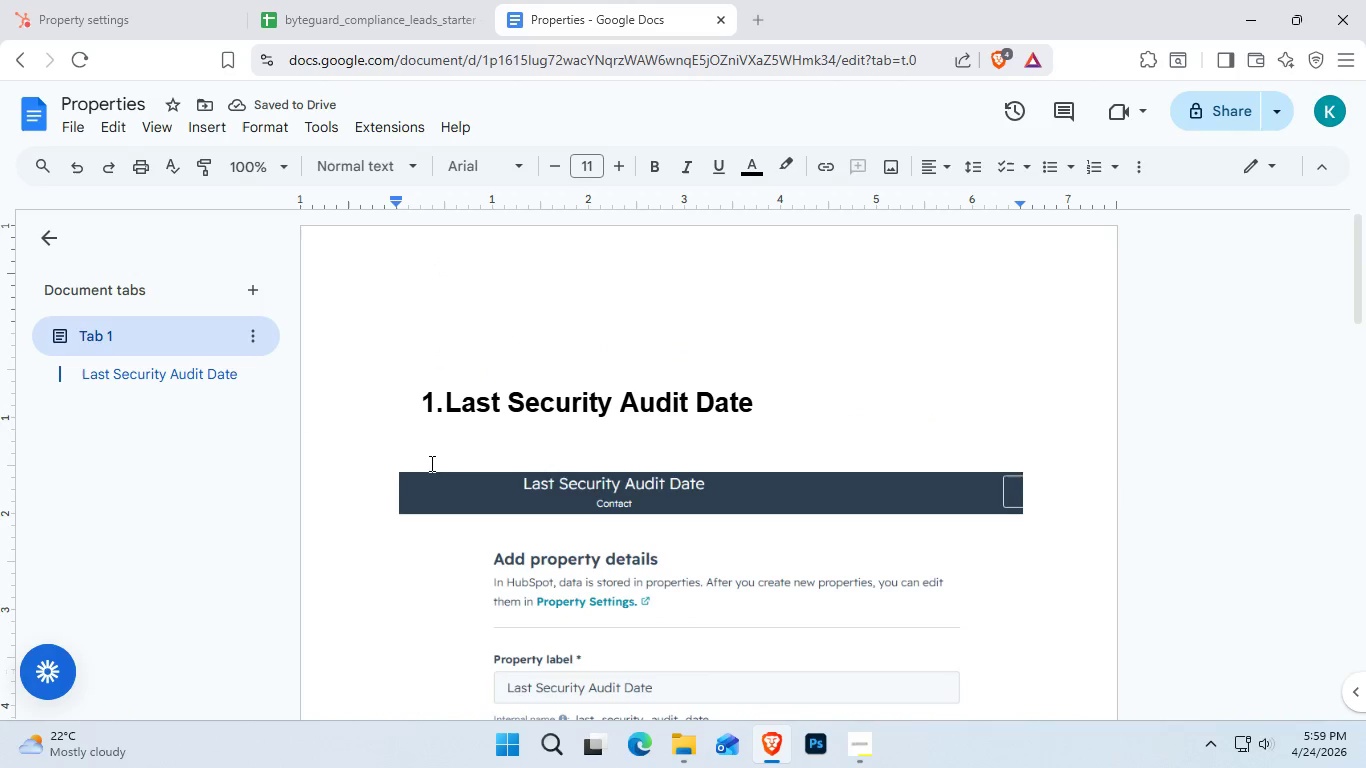 
scroll: coordinate [445, 395], scroll_direction: up, amount: 2.0
 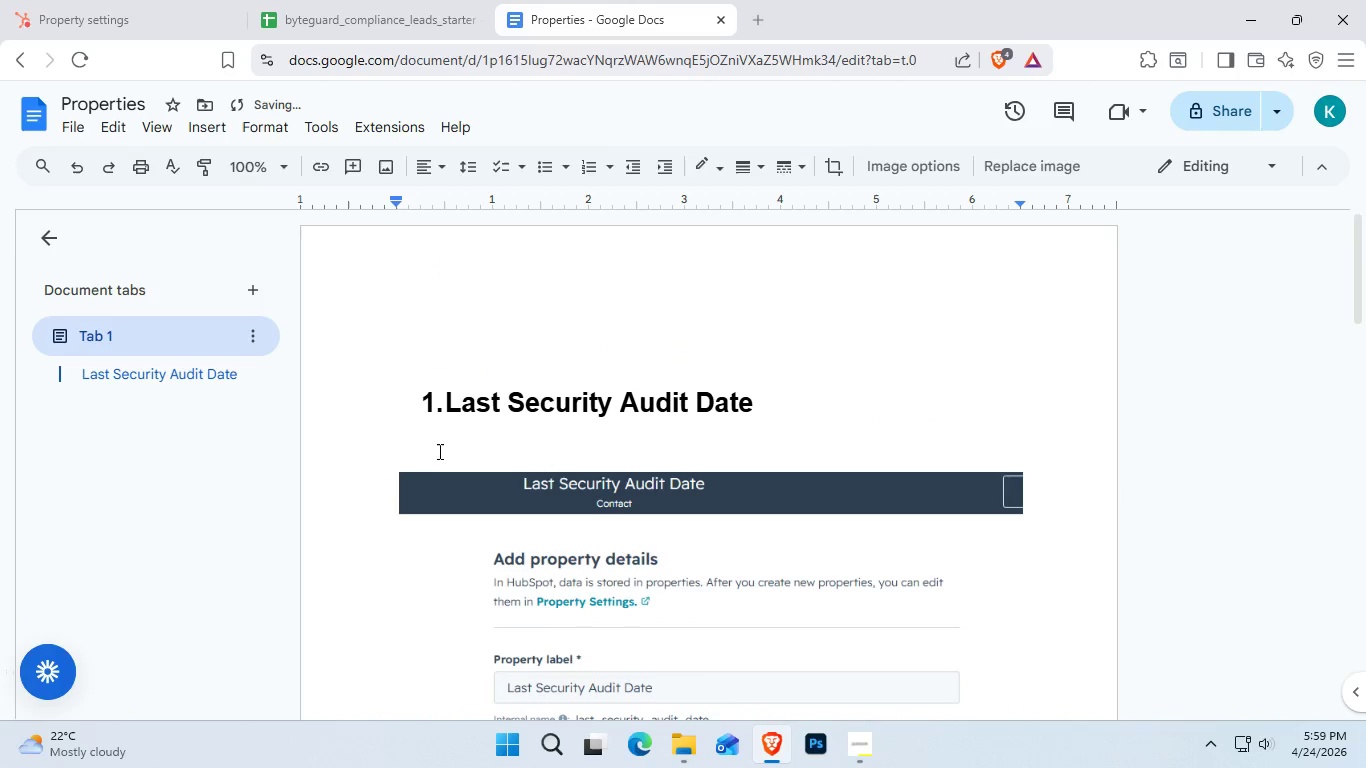 
key(Backspace)
 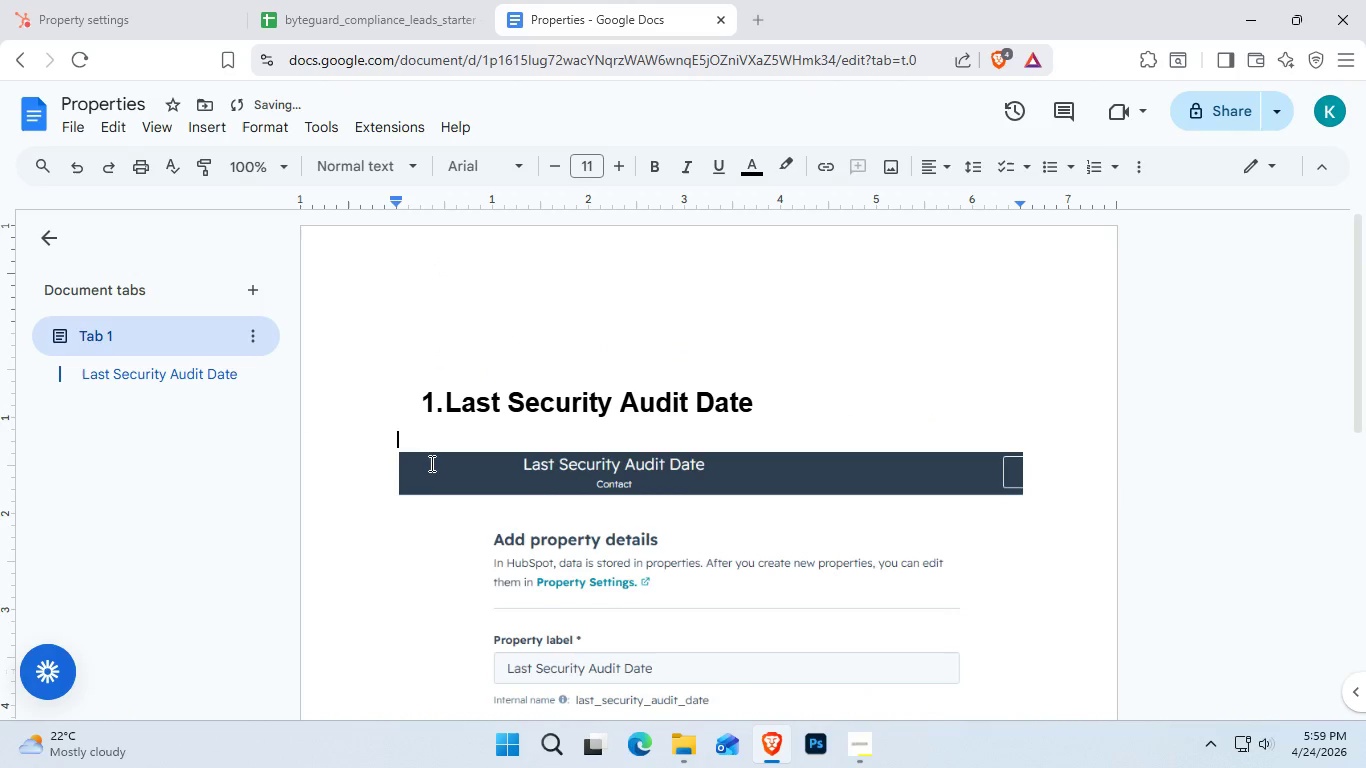 
key(Backspace)
 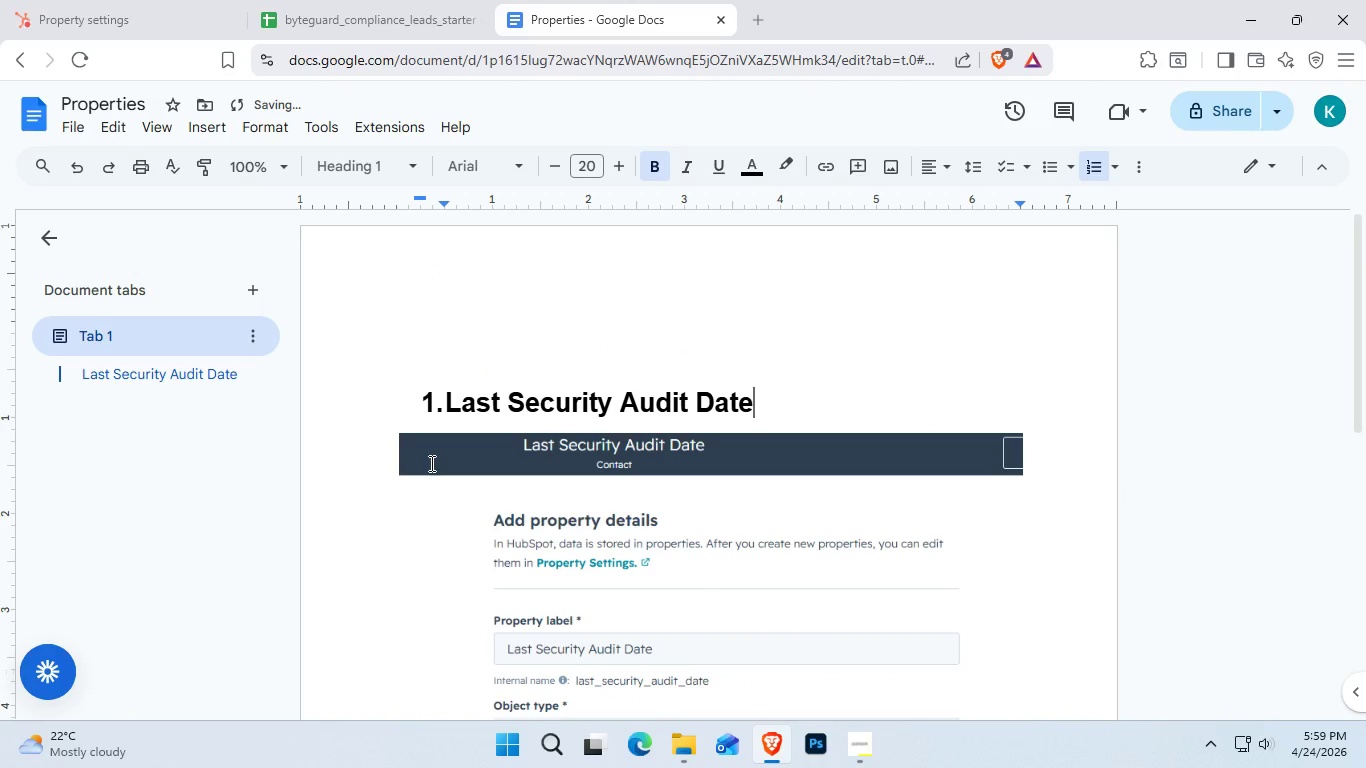 
scroll: coordinate [376, 661], scroll_direction: down, amount: 4.0
 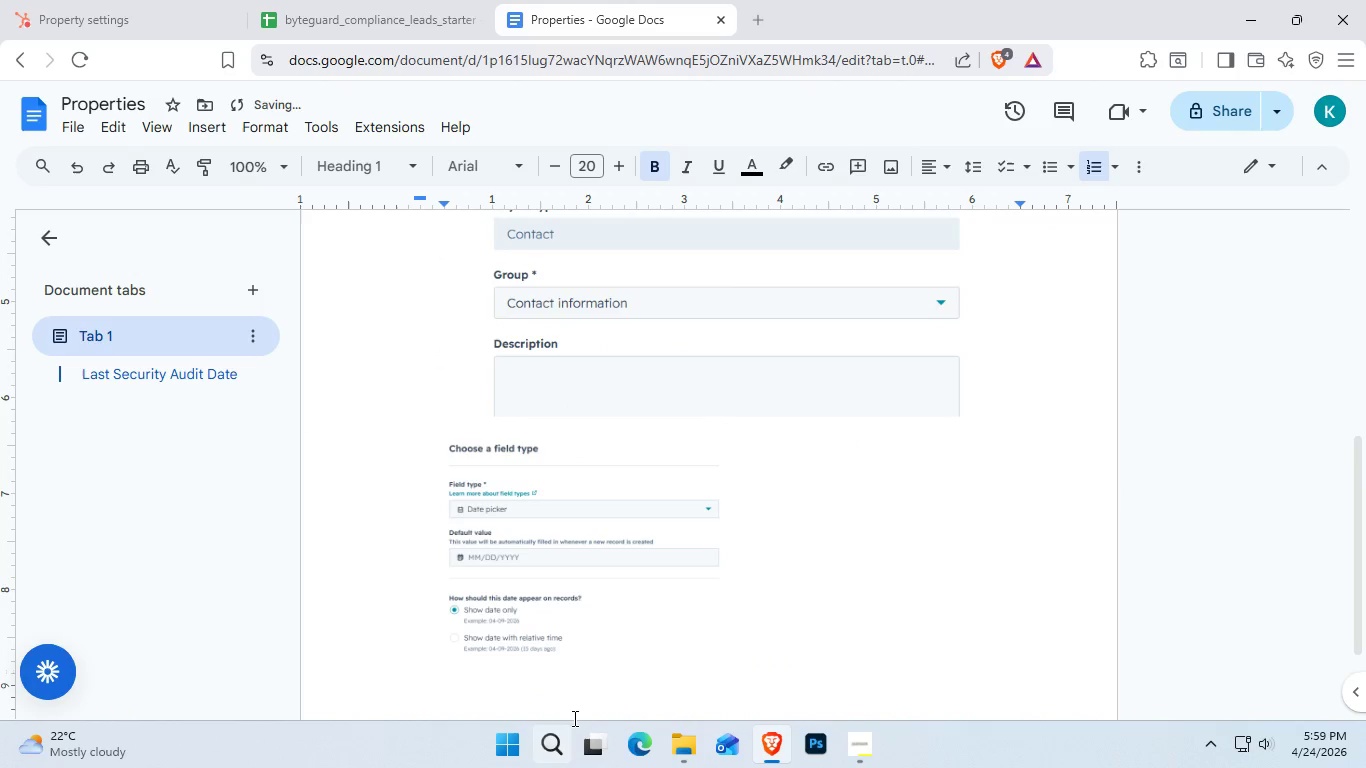 
left_click([557, 569])
 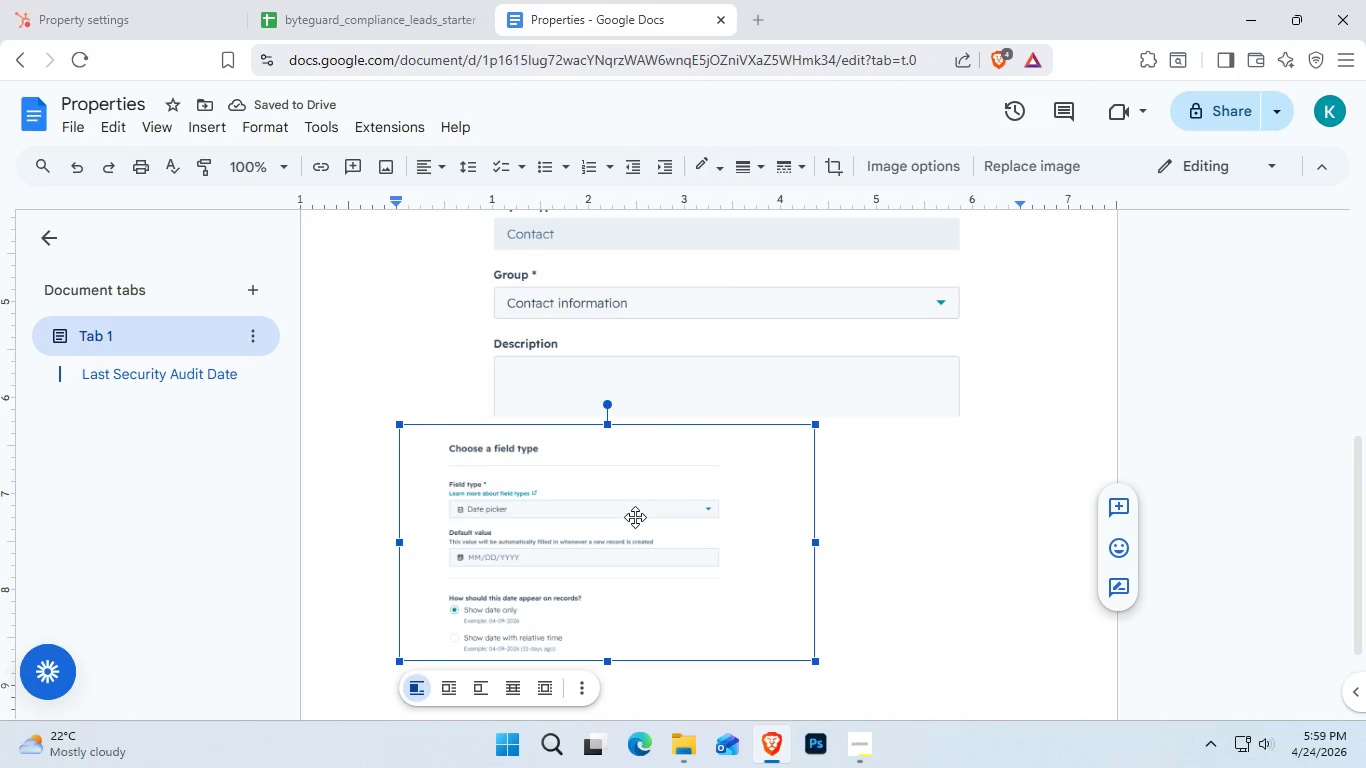 
left_click_drag(start_coordinate=[635, 517], to_coordinate=[932, 492])
 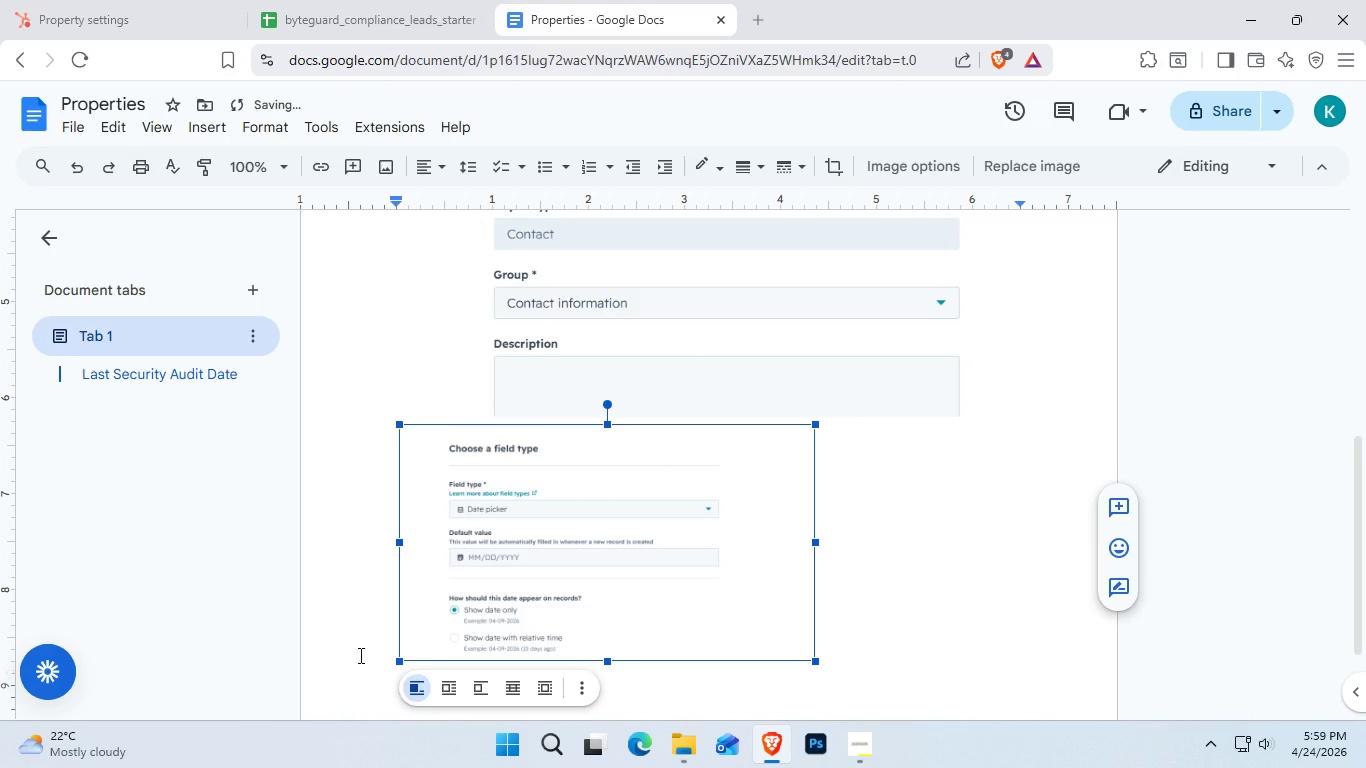 
double_click([401, 650])
 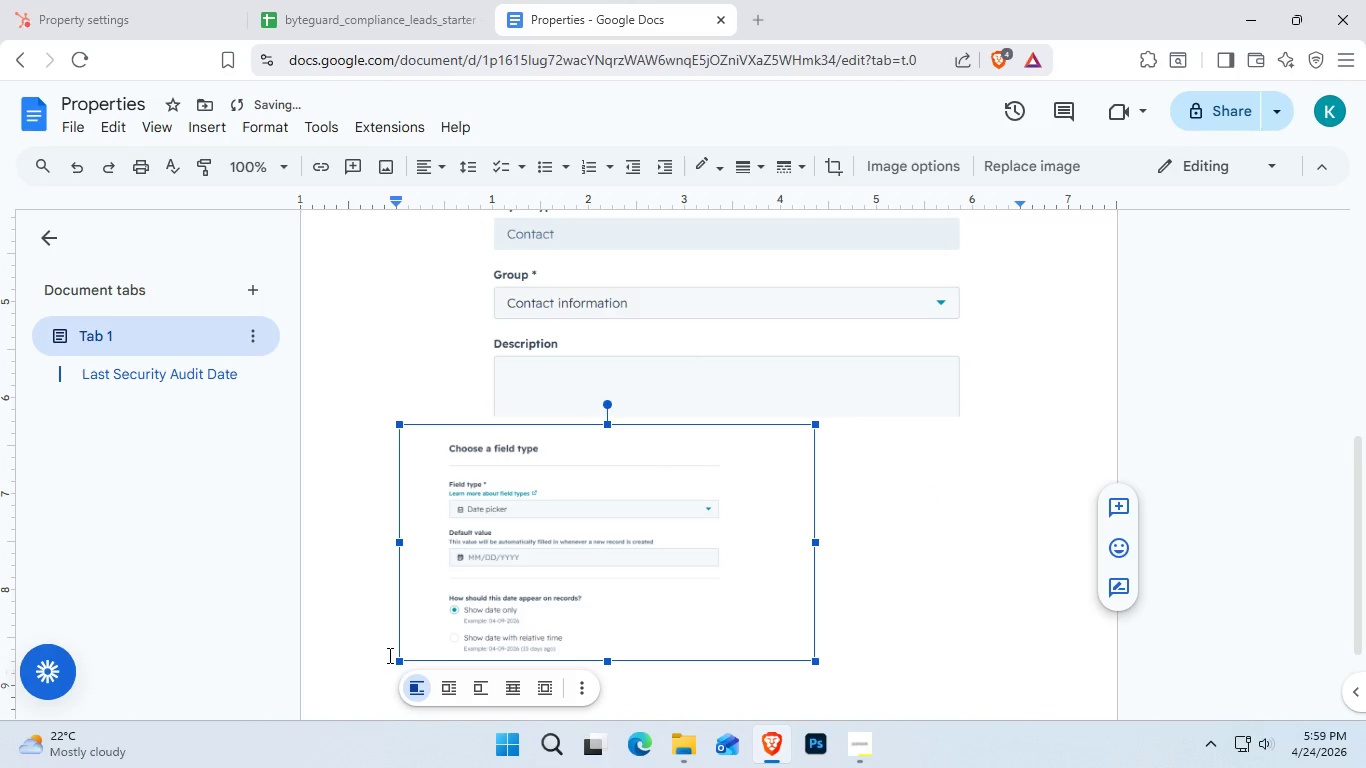 
triple_click([386, 655])
 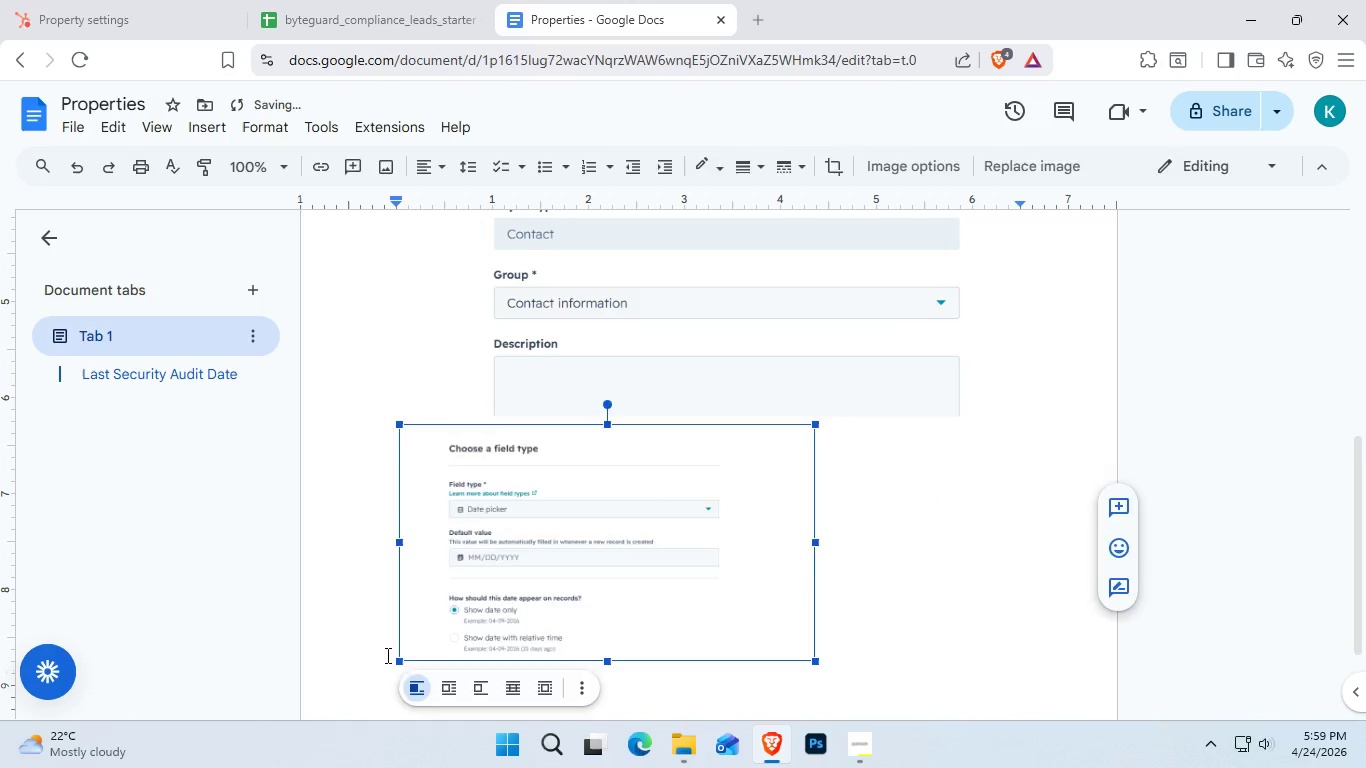 
key(Space)
 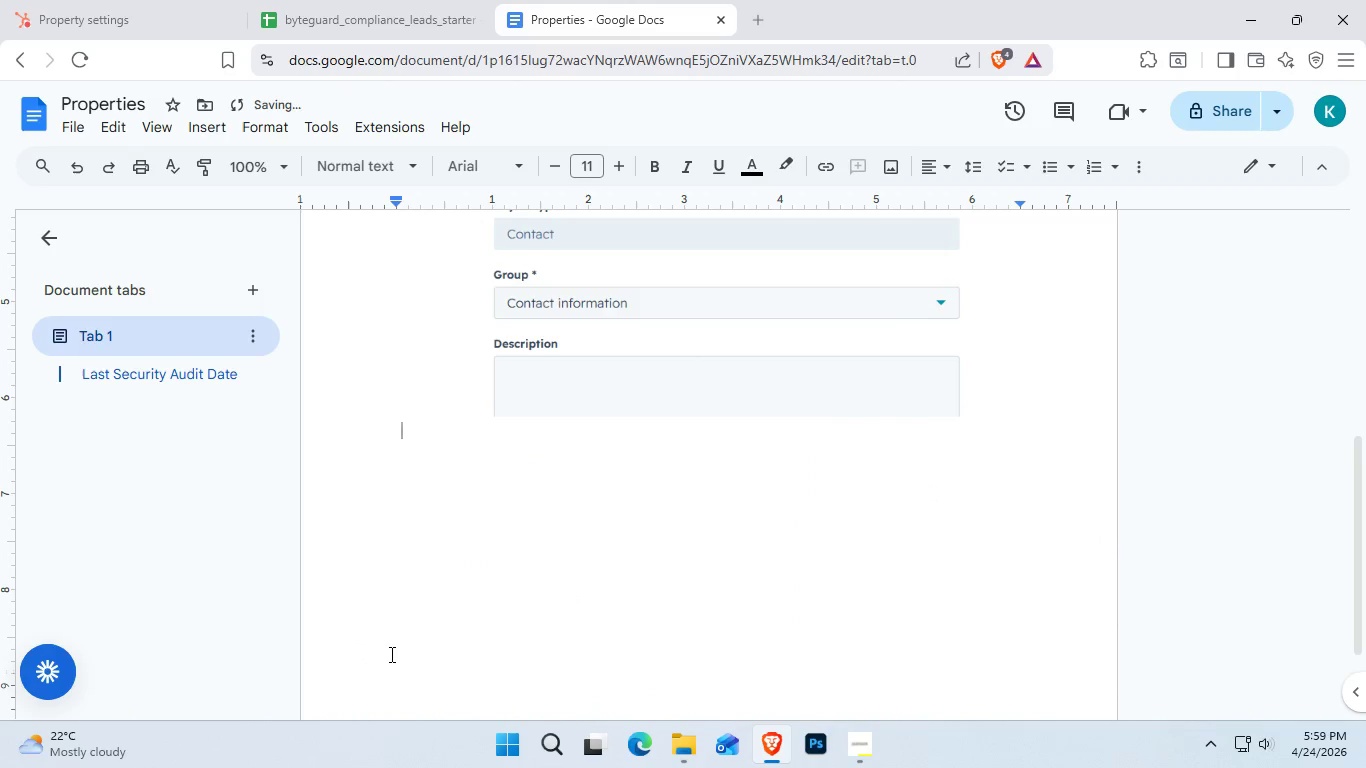 
key(Control+Z)
 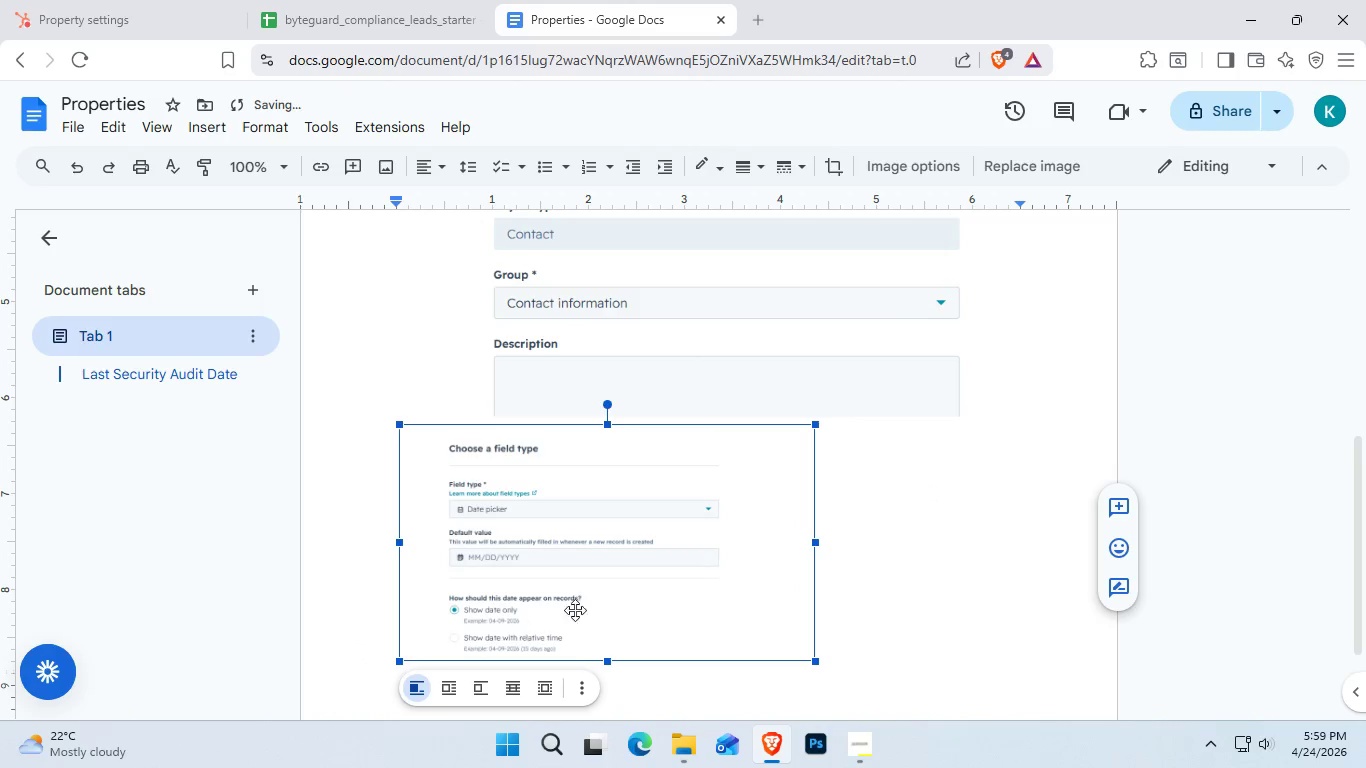 
left_click_drag(start_coordinate=[577, 609], to_coordinate=[970, 577])
 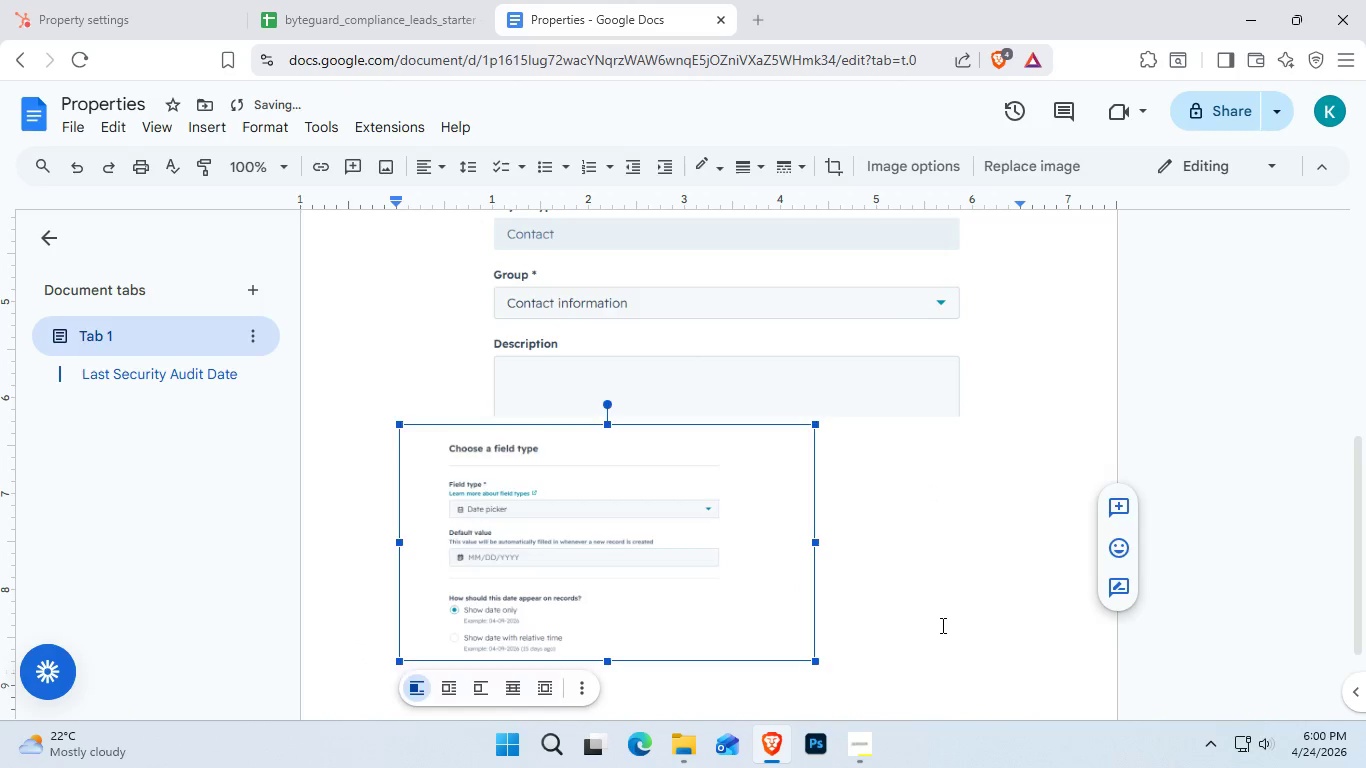 
hold_key(key=Space, duration=0.44)
 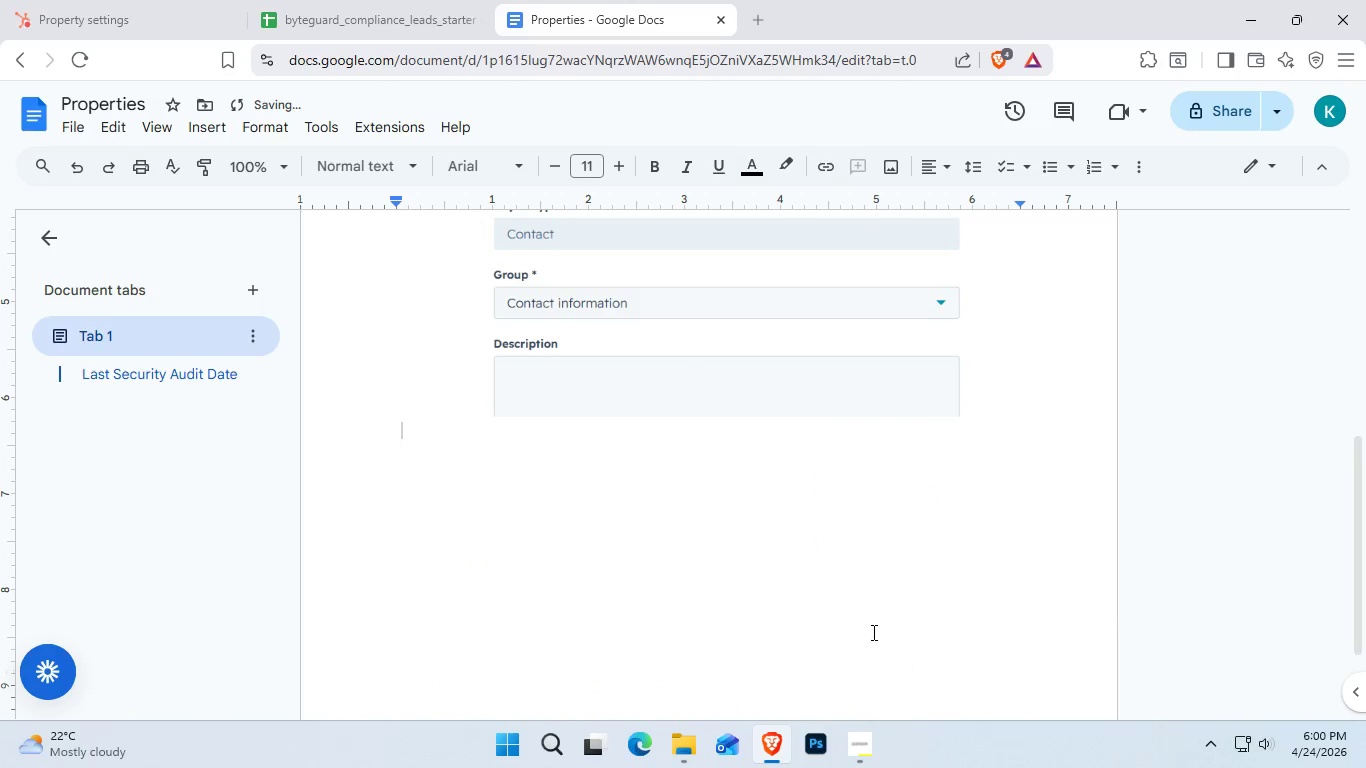 
left_click([872, 632])
 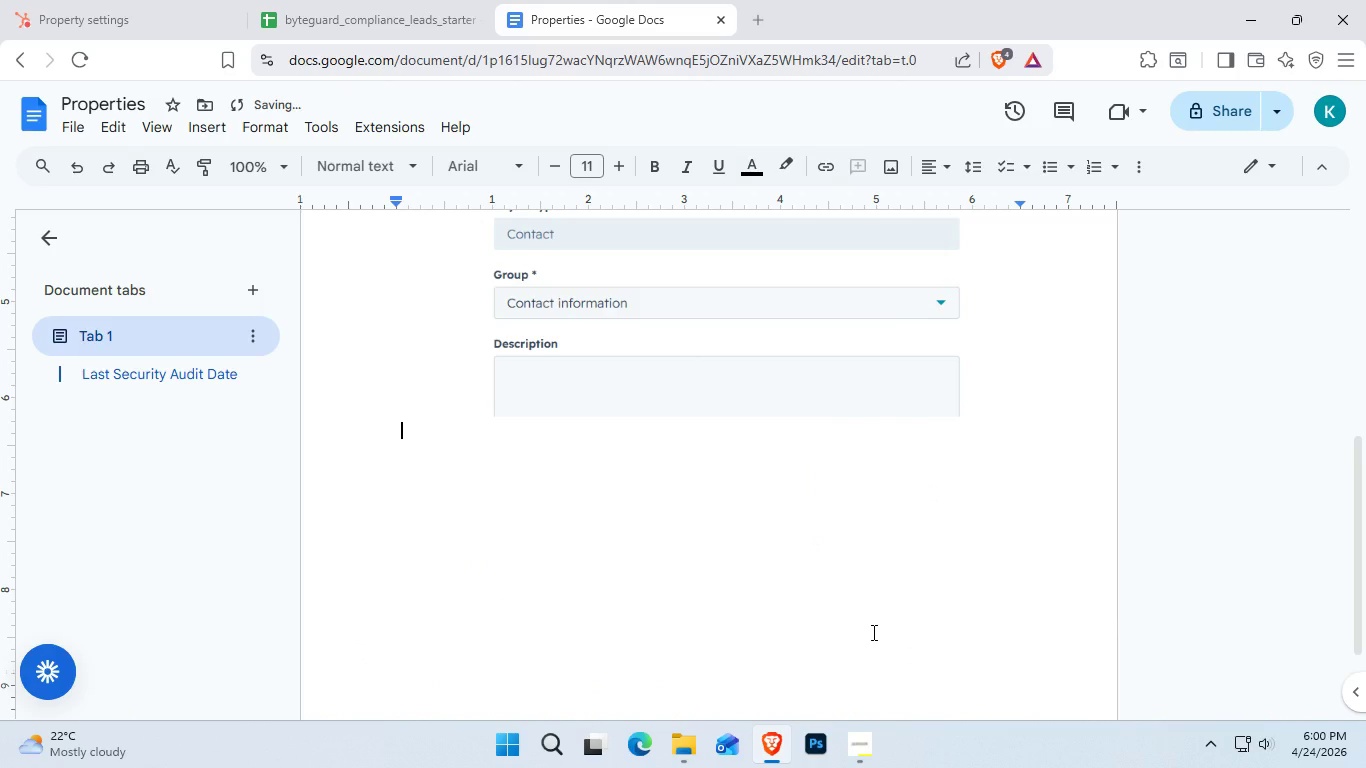 
key(Control+Z)
 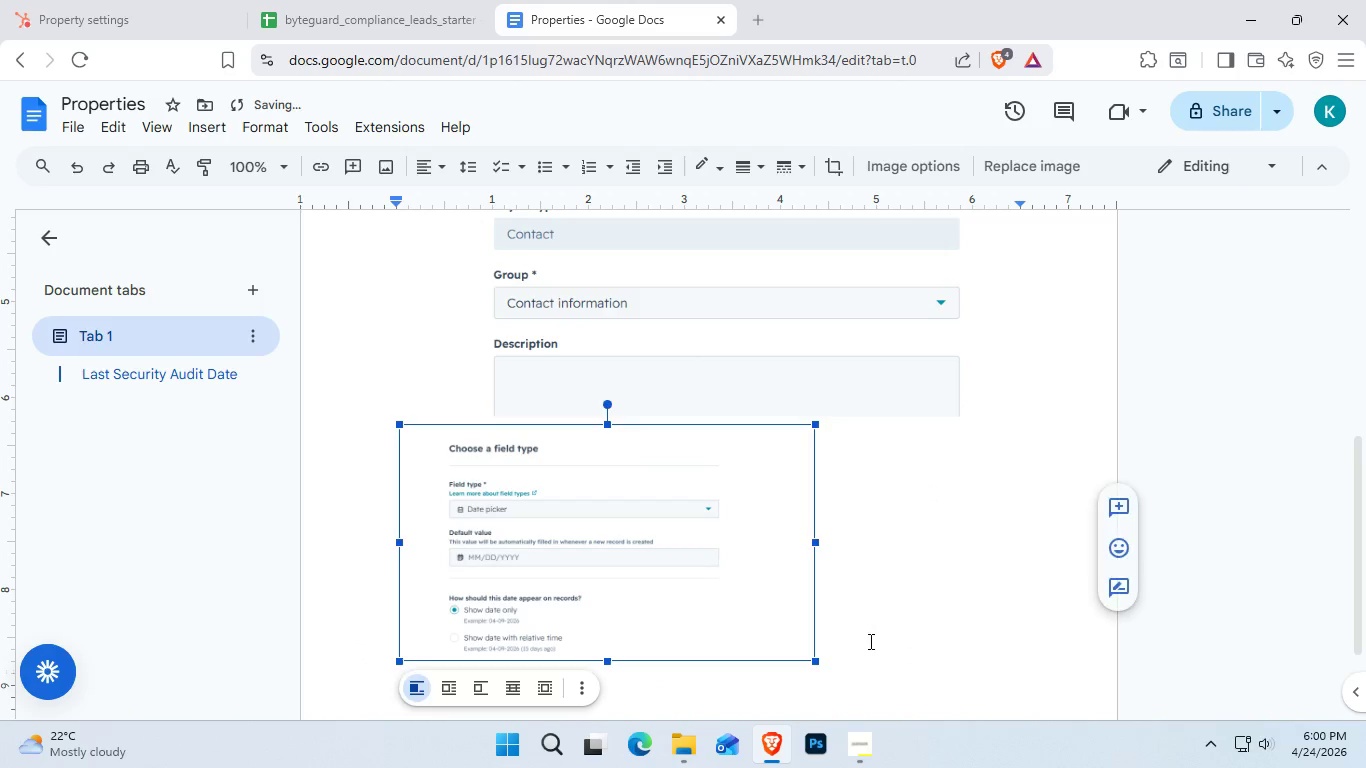 
left_click([869, 644])
 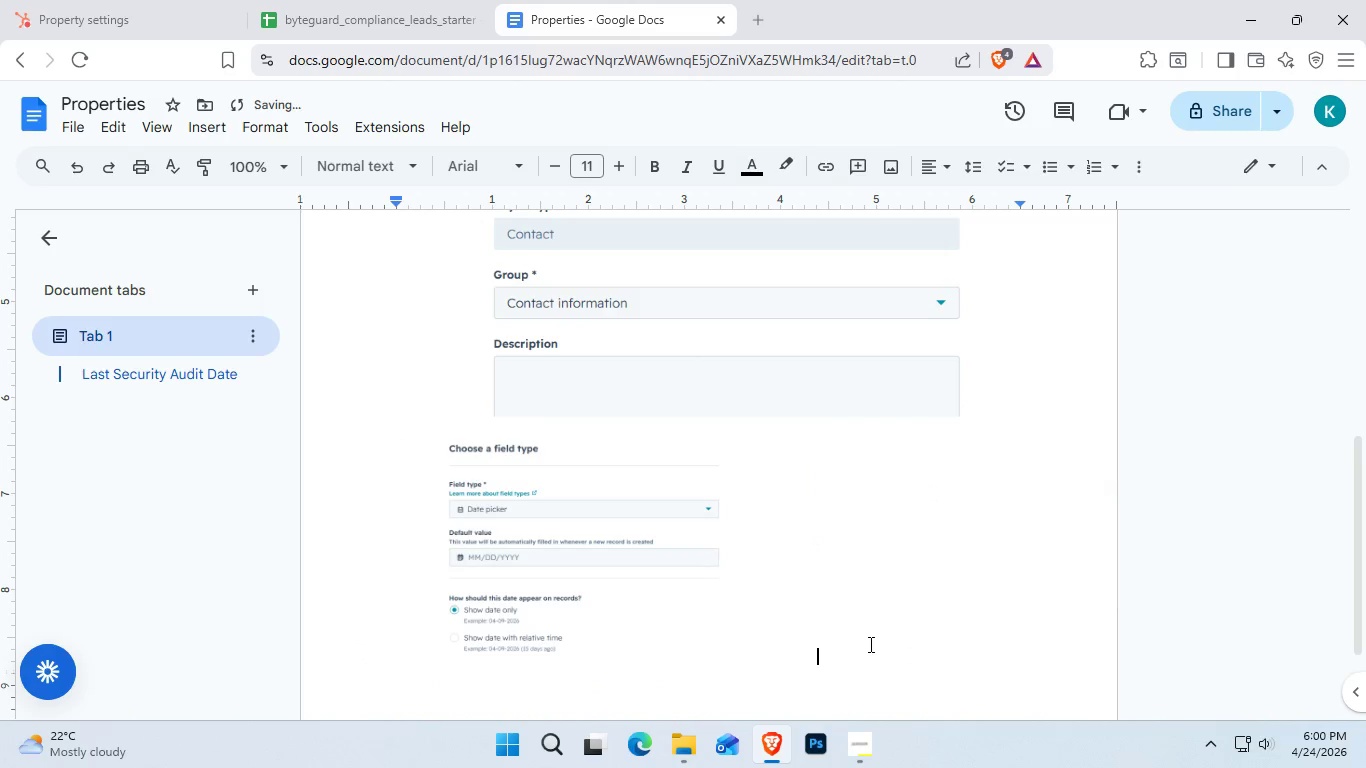 
hold_key(key=Space, duration=1.53)
 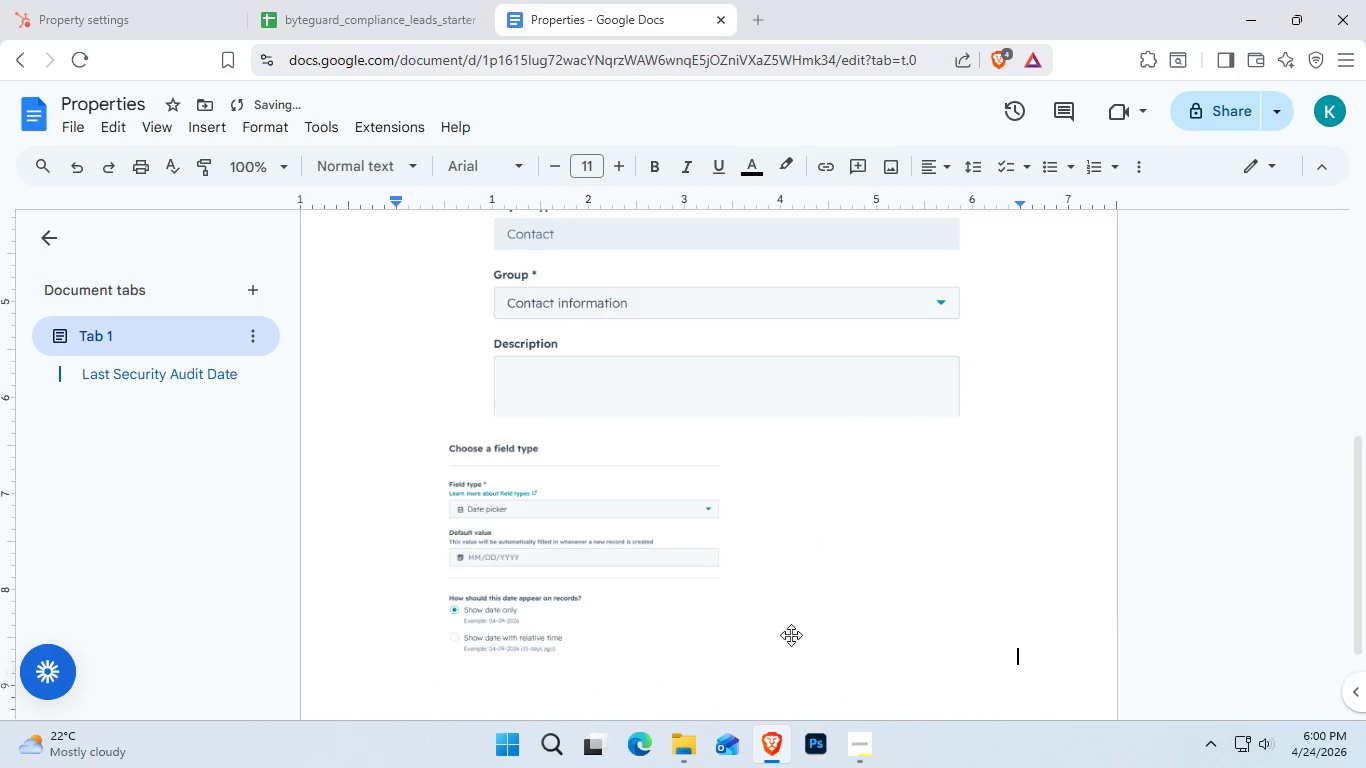 
hold_key(key=Space, duration=1.28)
 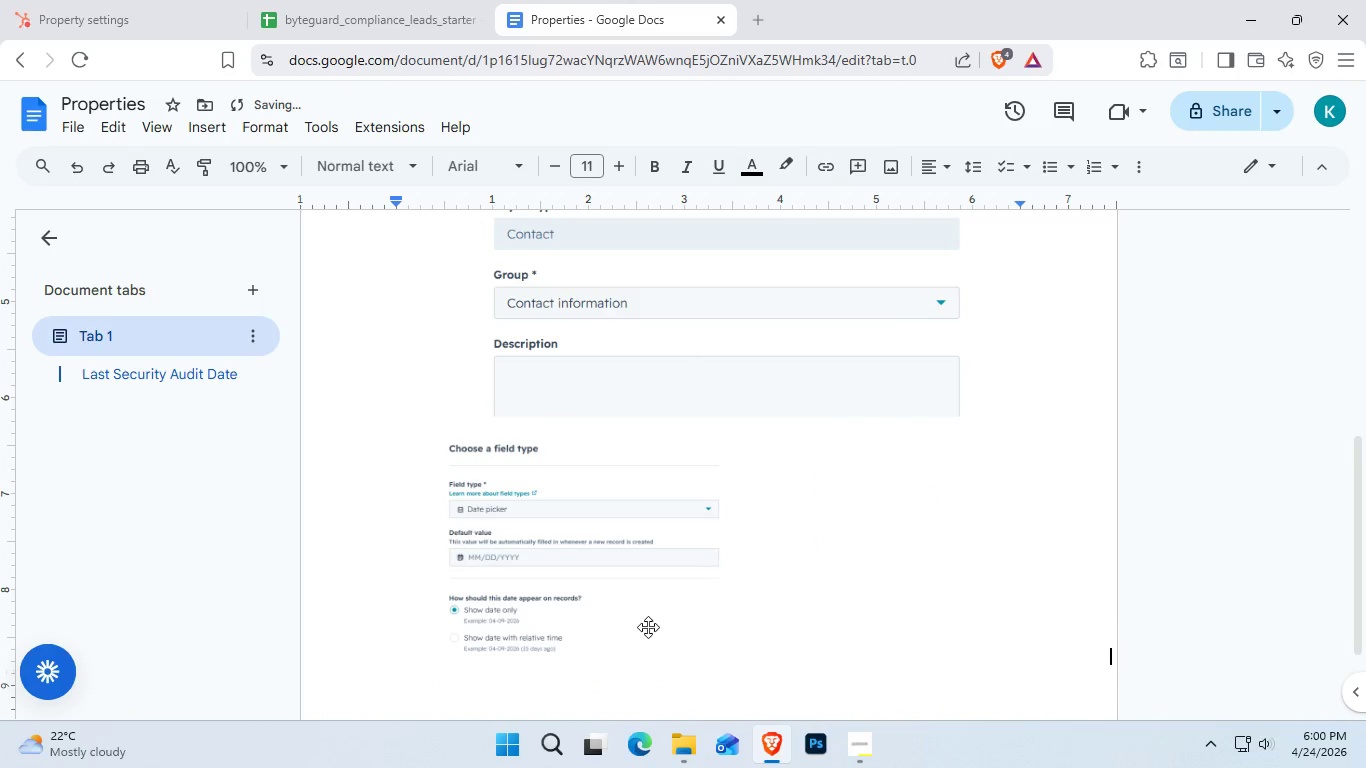 
left_click_drag(start_coordinate=[644, 627], to_coordinate=[955, 630])
 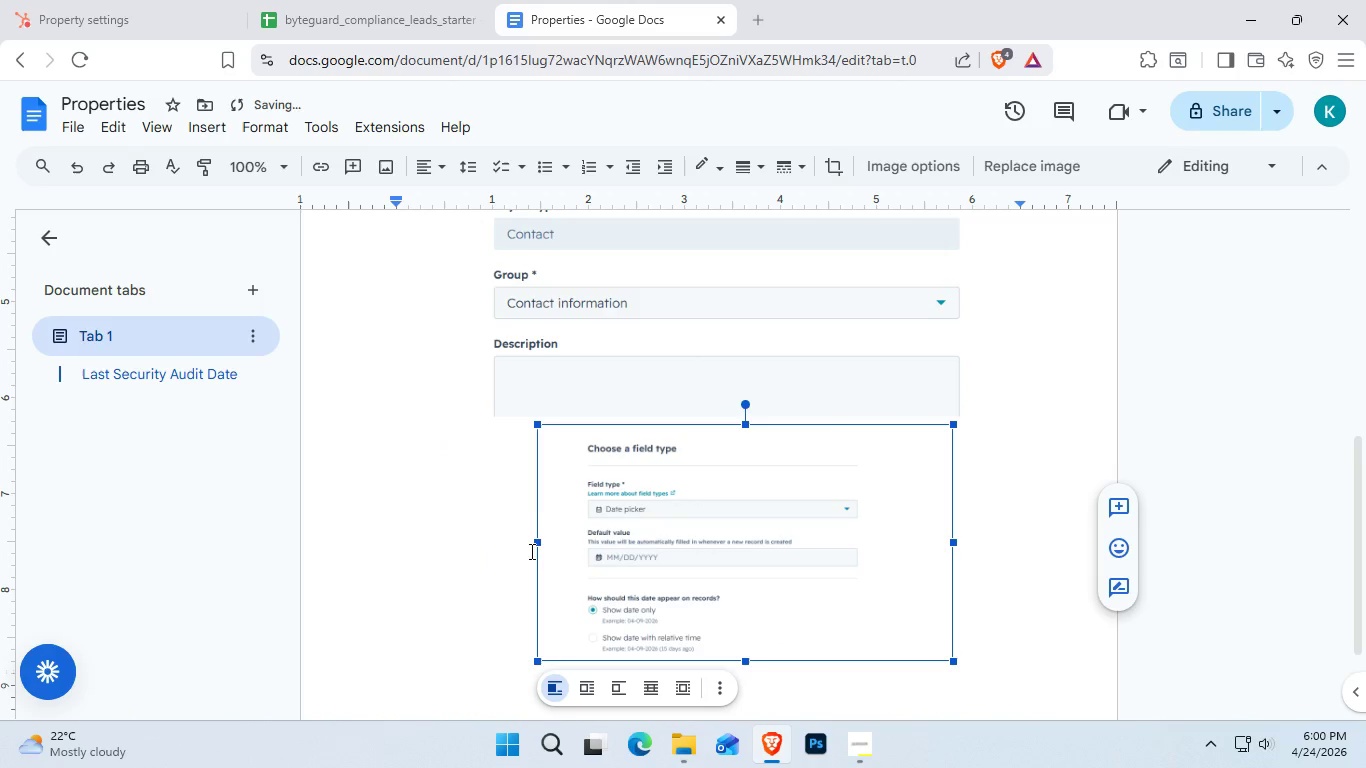 
left_click_drag(start_coordinate=[535, 543], to_coordinate=[495, 544])
 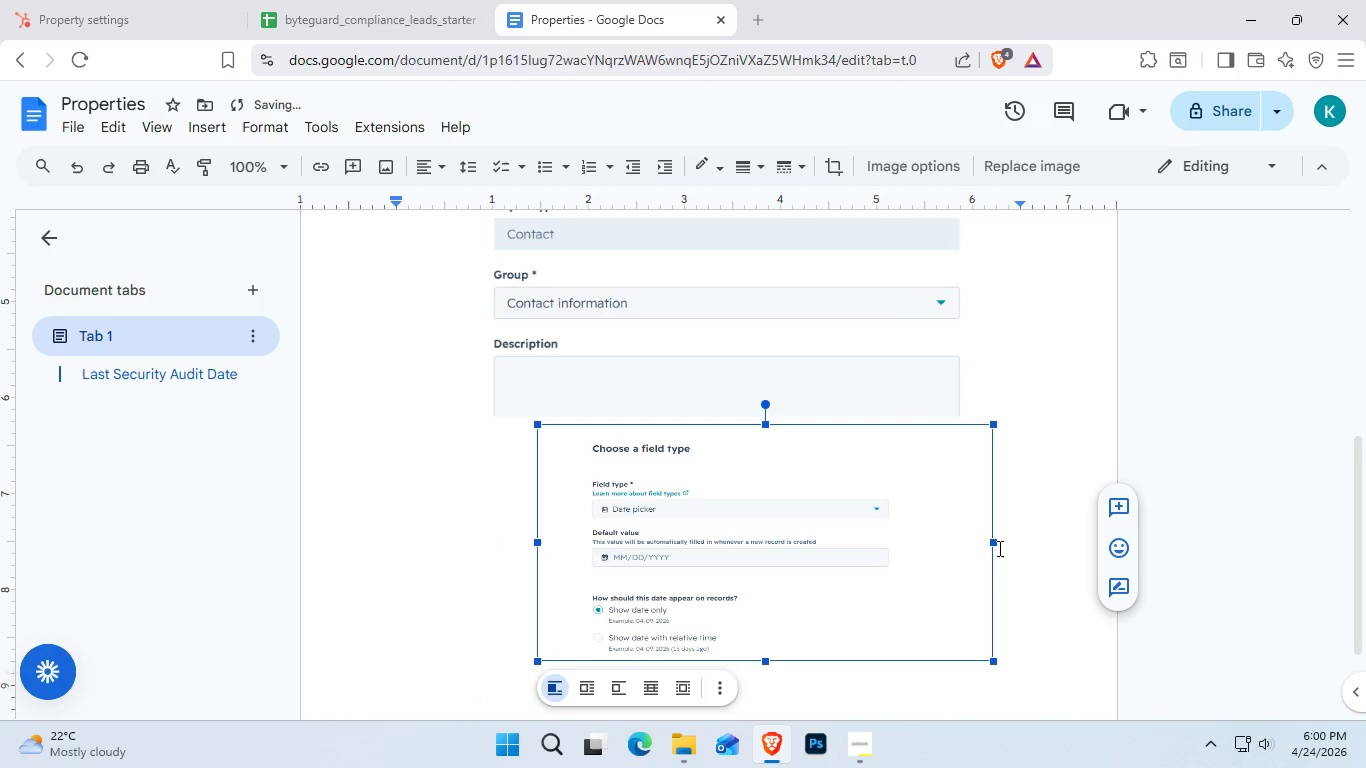 
scroll: coordinate [863, 563], scroll_direction: up, amount: 2.0
 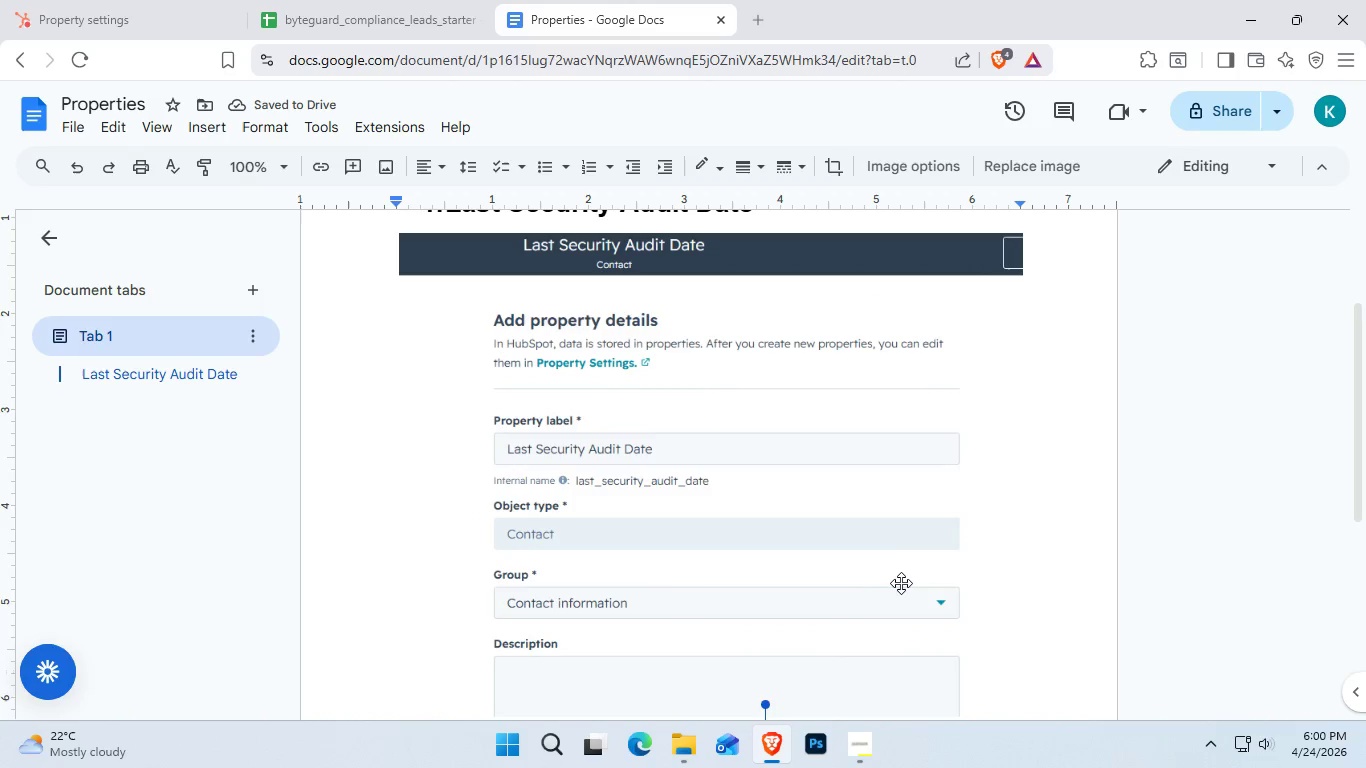 
scroll: coordinate [905, 585], scroll_direction: down, amount: 2.0
 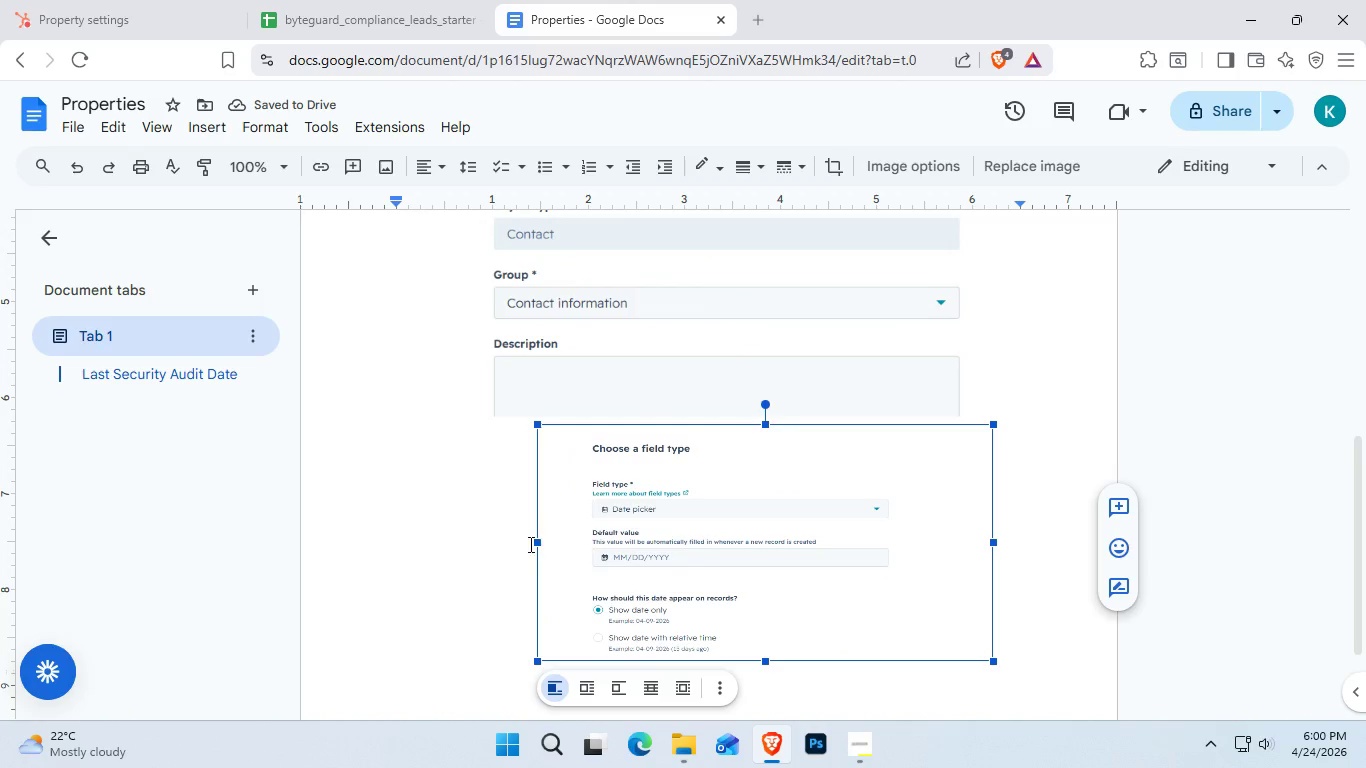 
left_click([529, 544])
 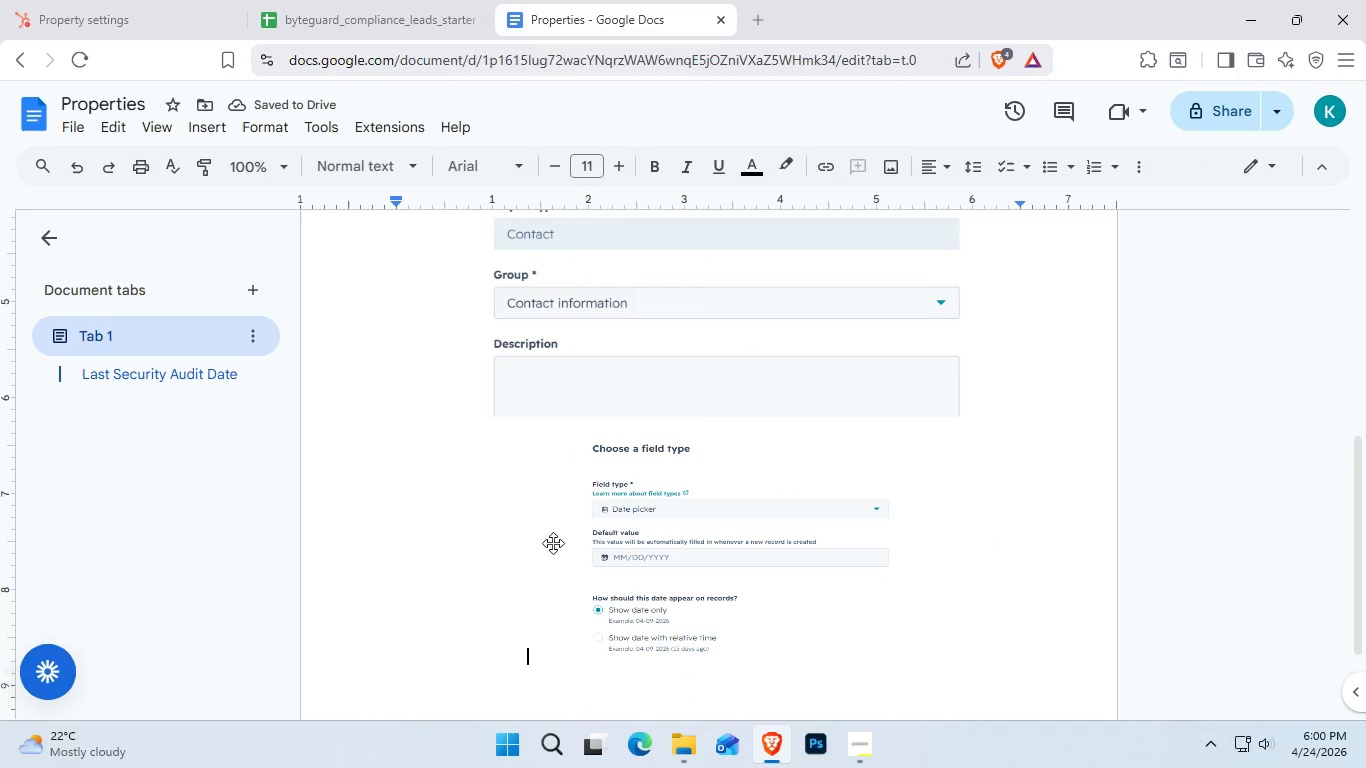 
double_click([570, 541])
 